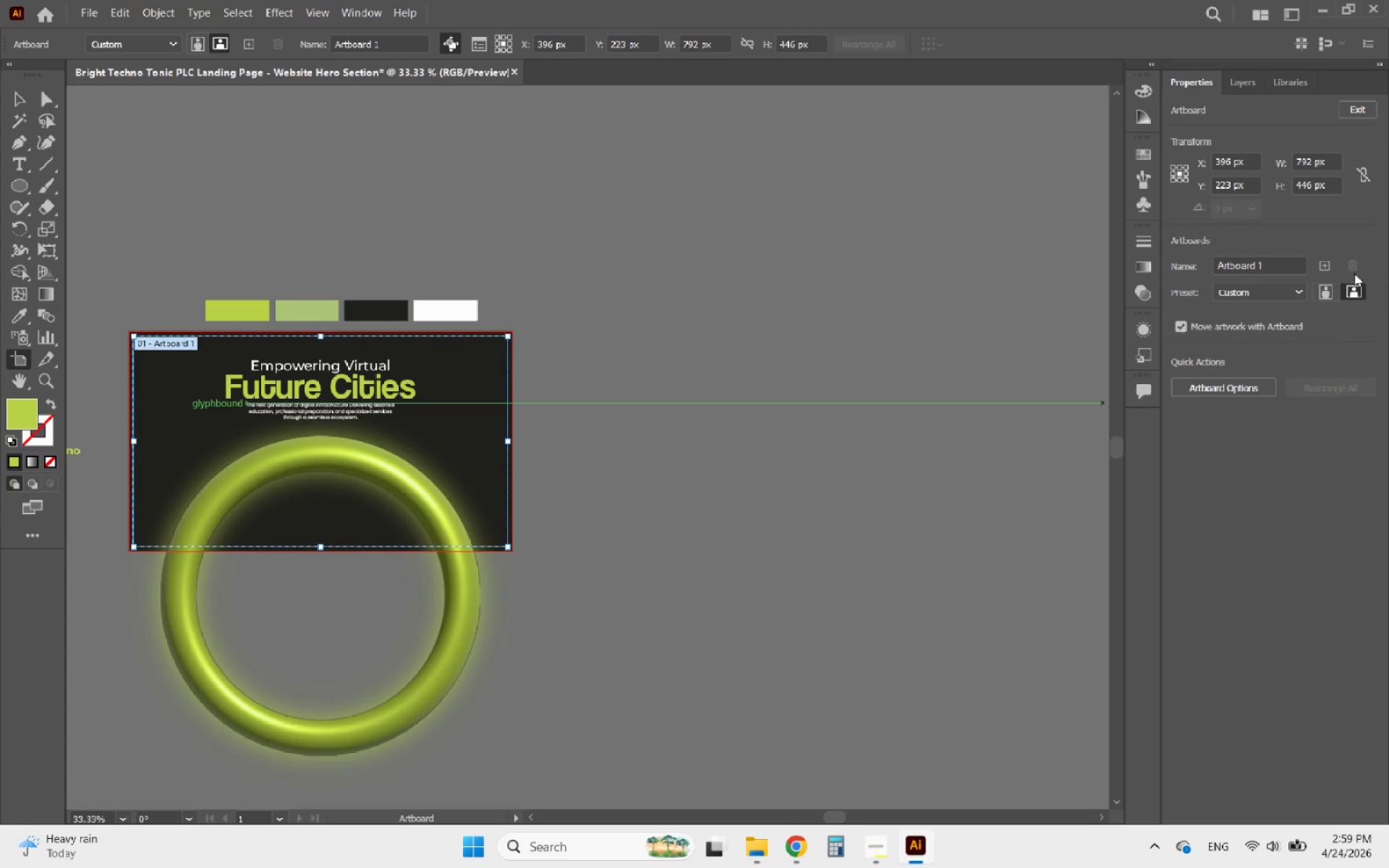 
left_click([1326, 271])
 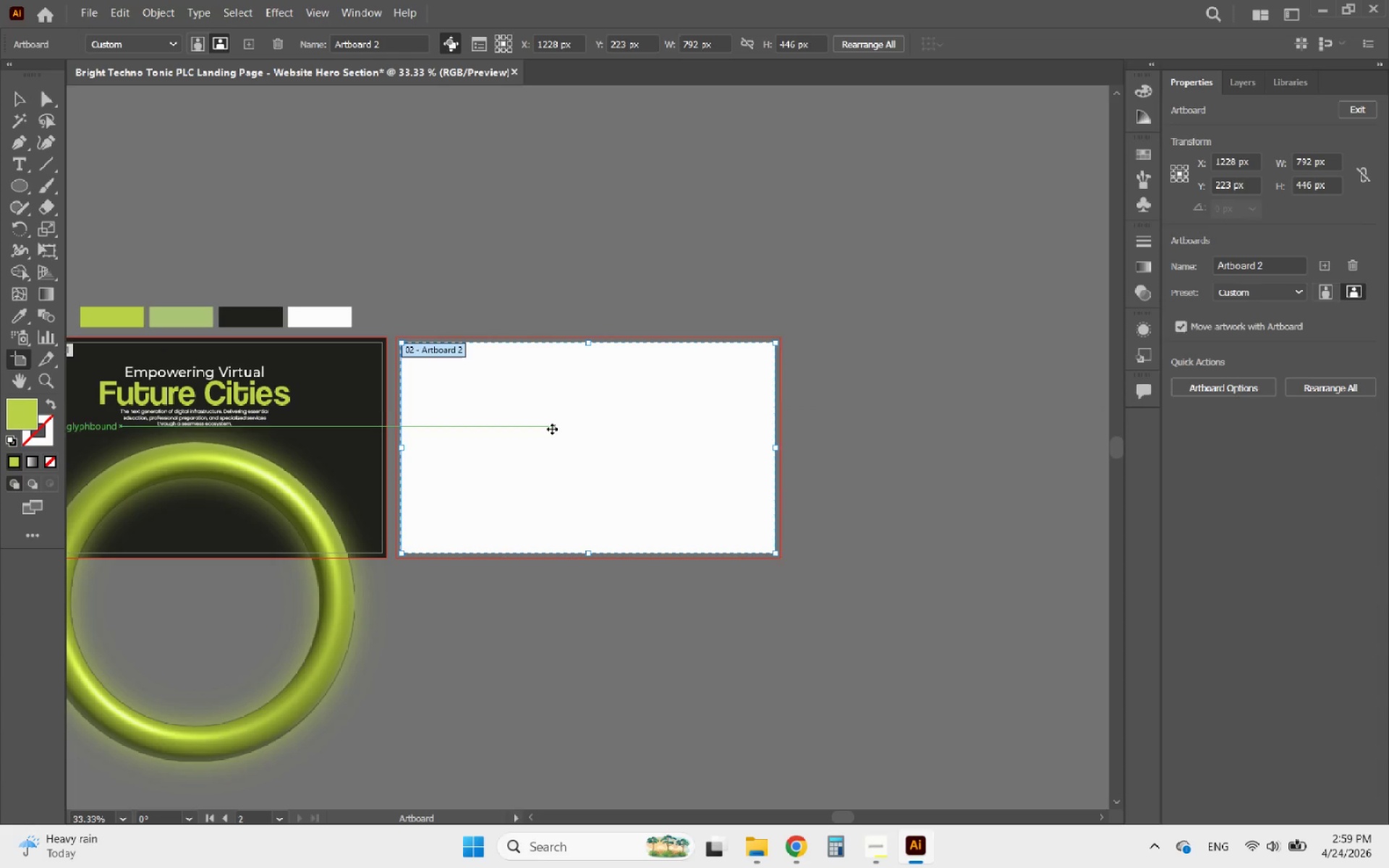 
left_click_drag(start_coordinate=[551, 433], to_coordinate=[604, 433])
 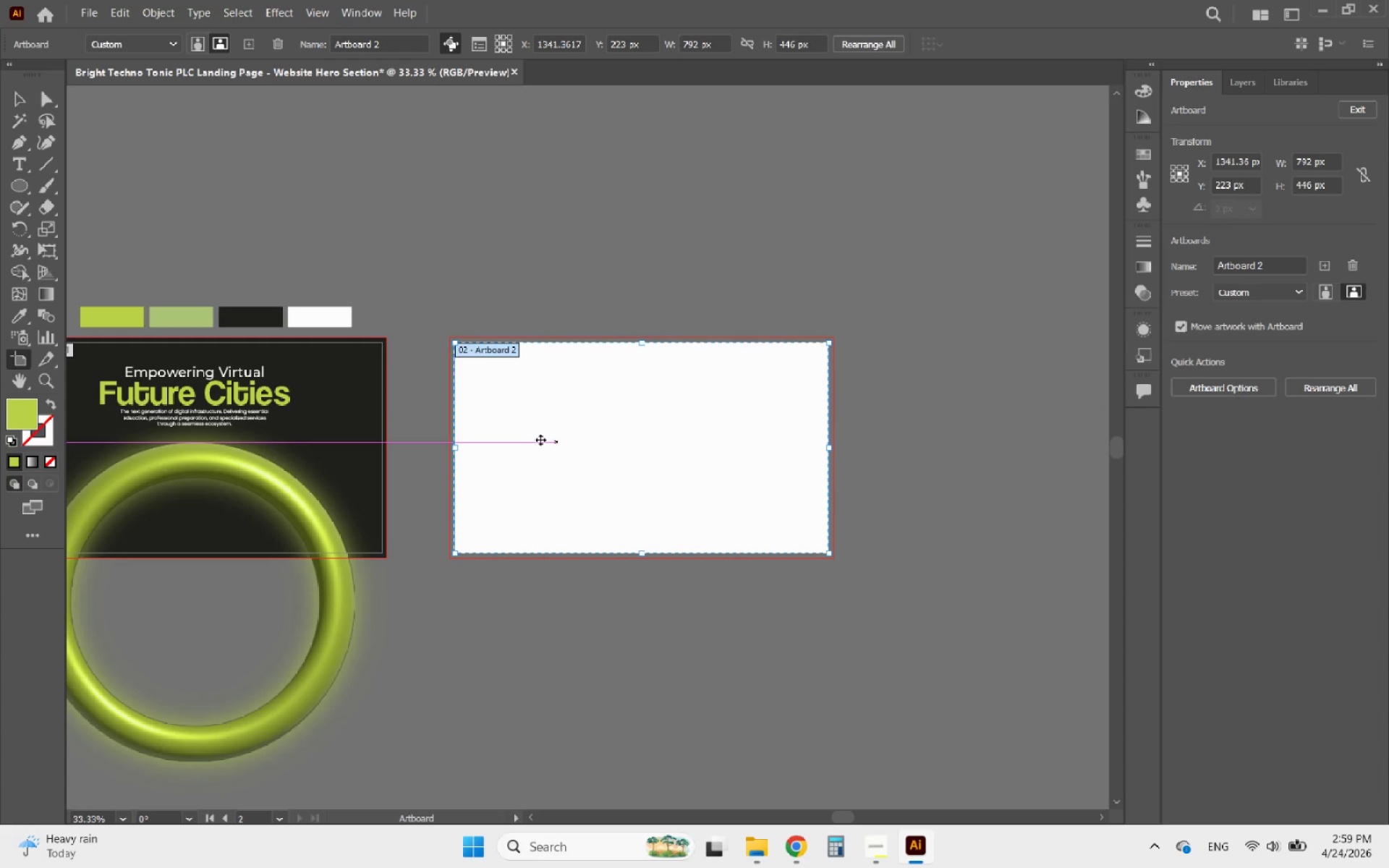 
hold_key(key=ShiftLeft, duration=1.08)
 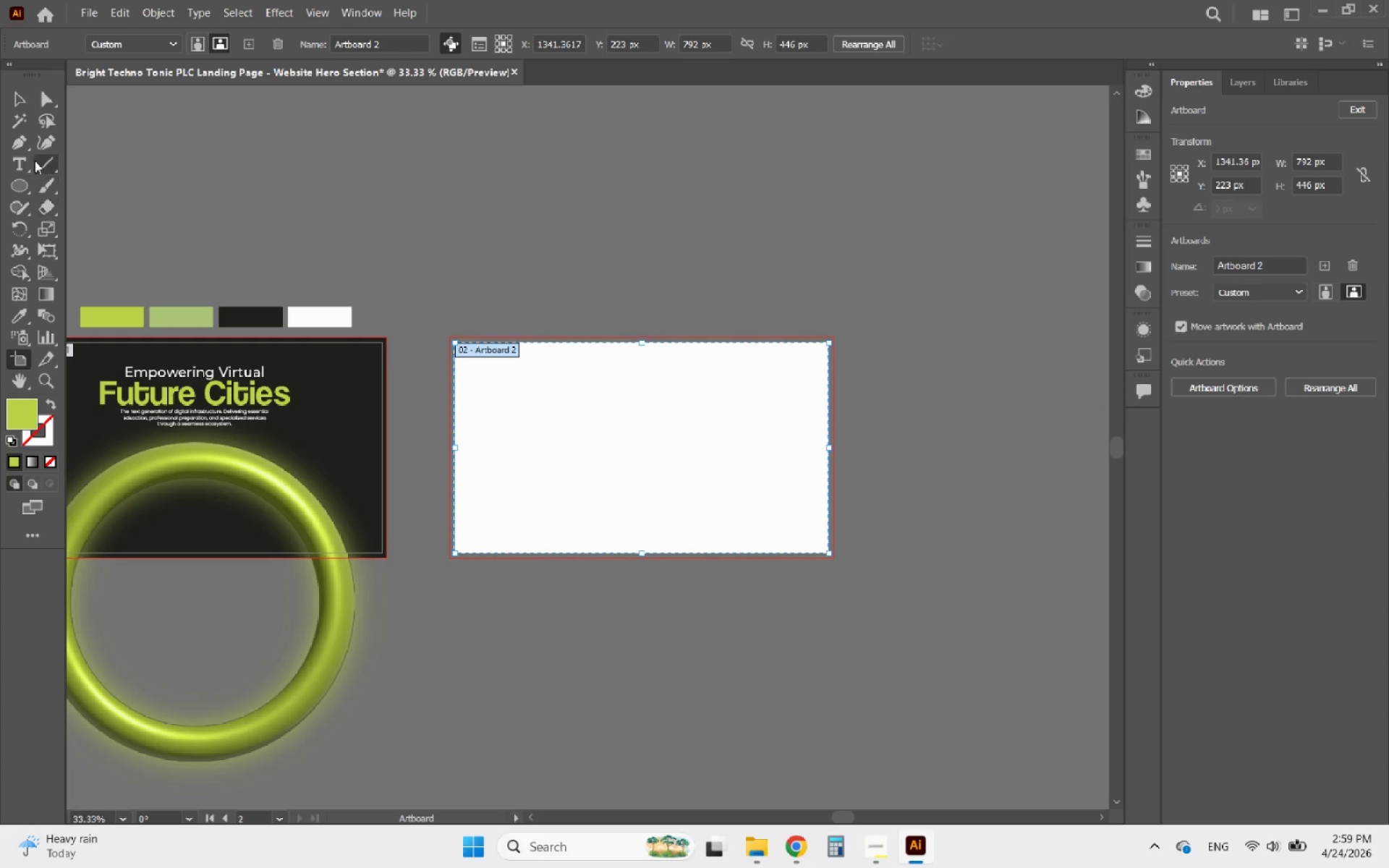 
left_click([17, 95])
 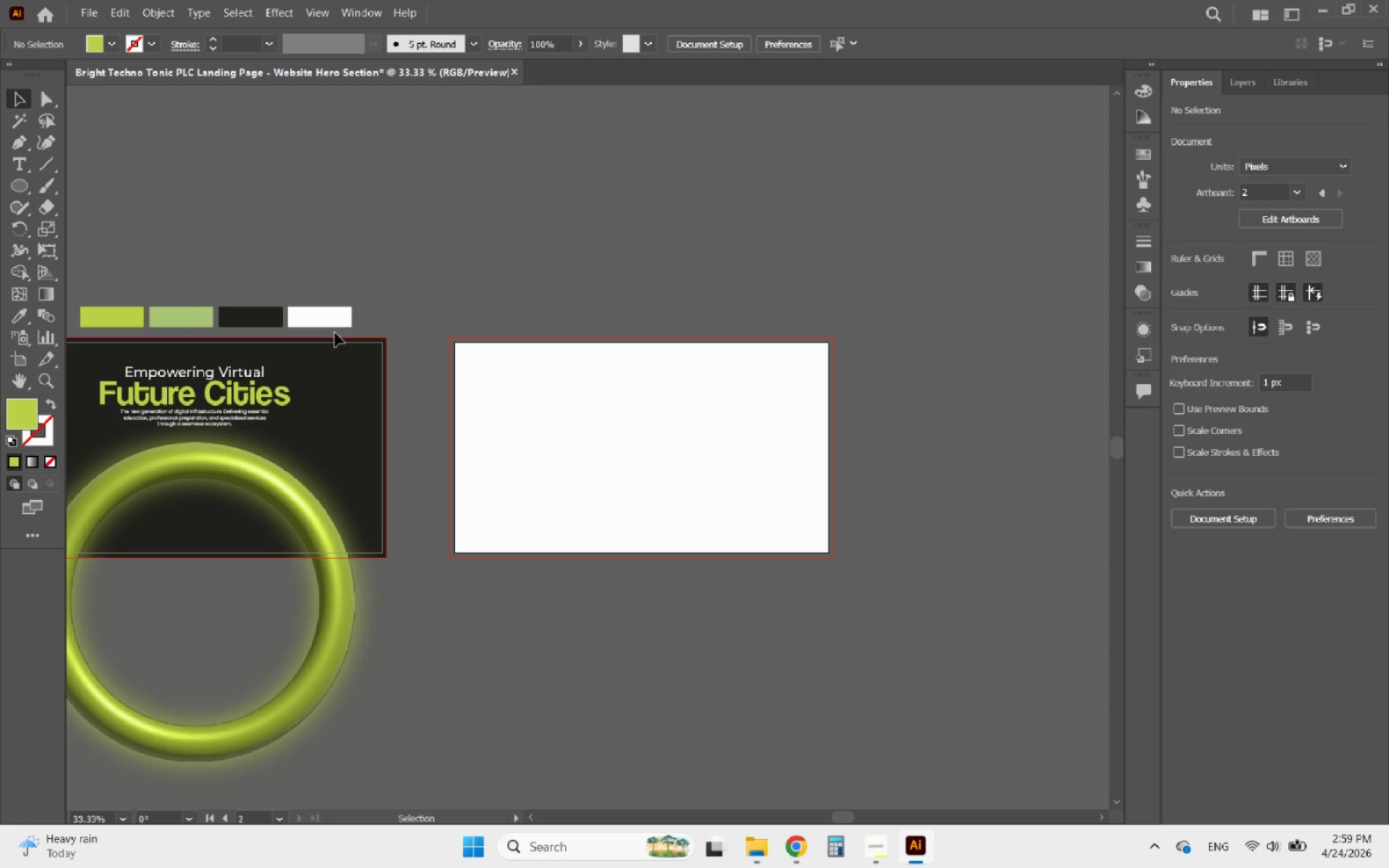 
left_click([350, 374])
 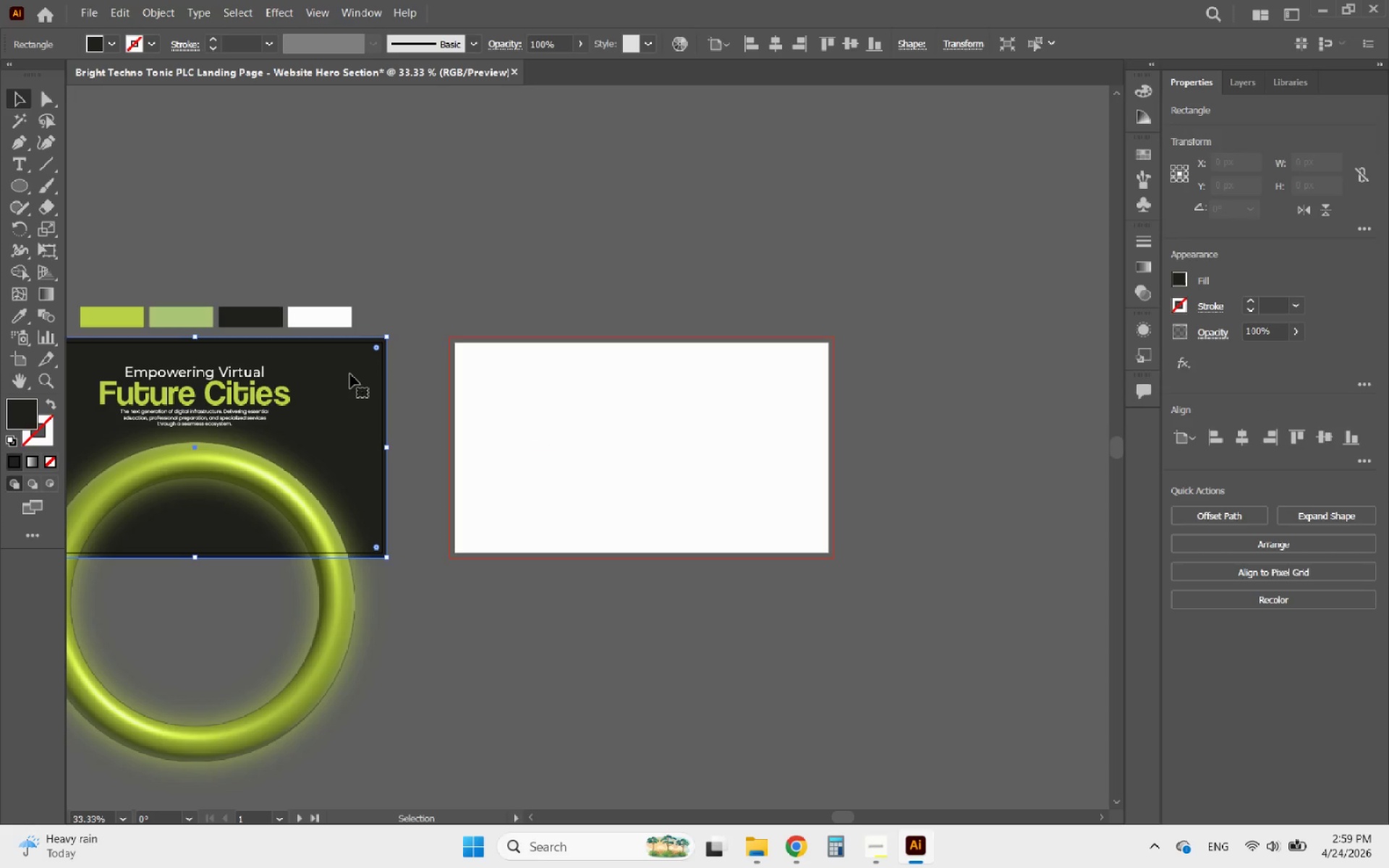 
hold_key(key=AltLeft, duration=2.67)
left_click_drag(start_coordinate=[350, 374], to_coordinate=[798, 387])
 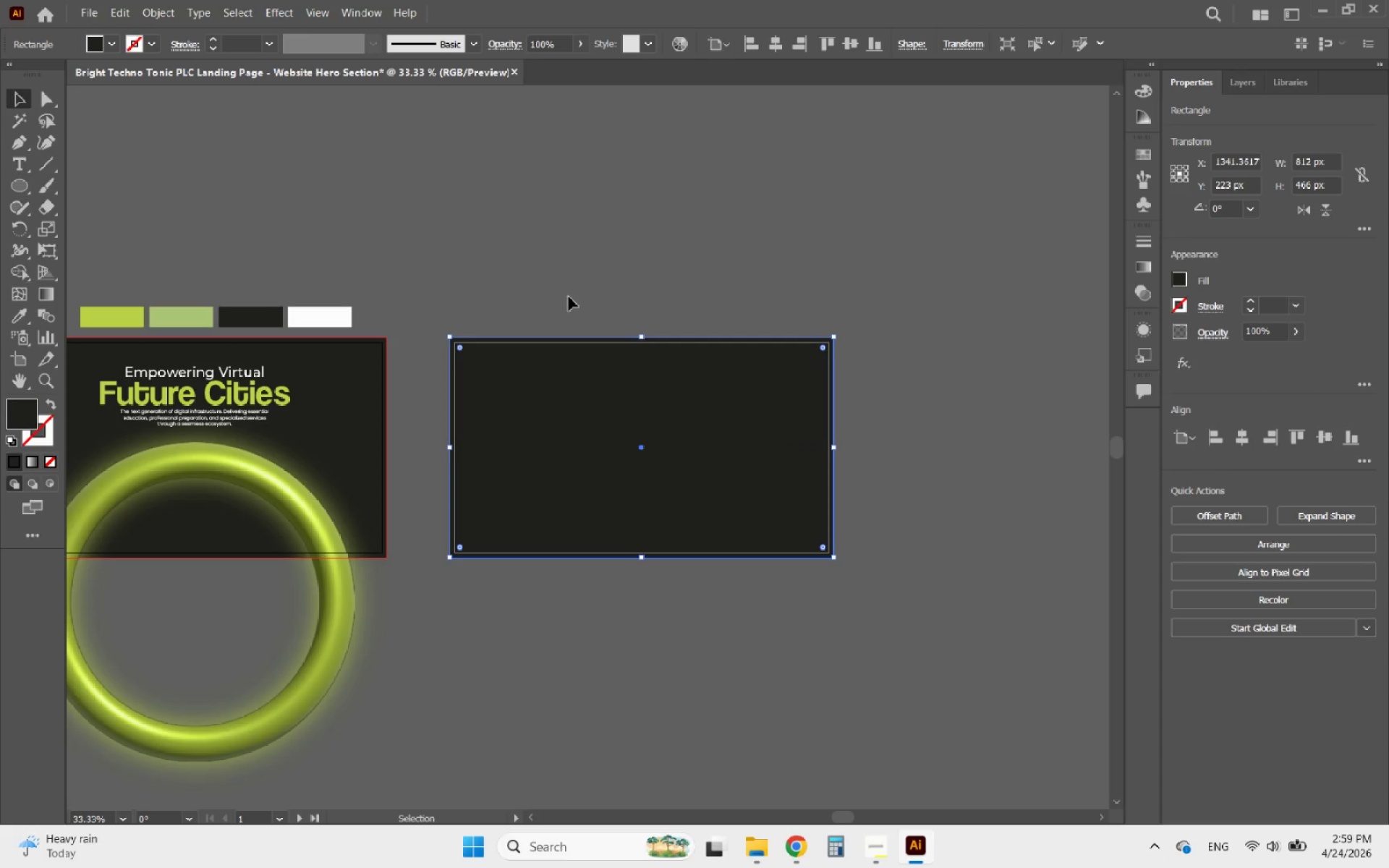 
hold_key(key=ShiftLeft, duration=2.23)
 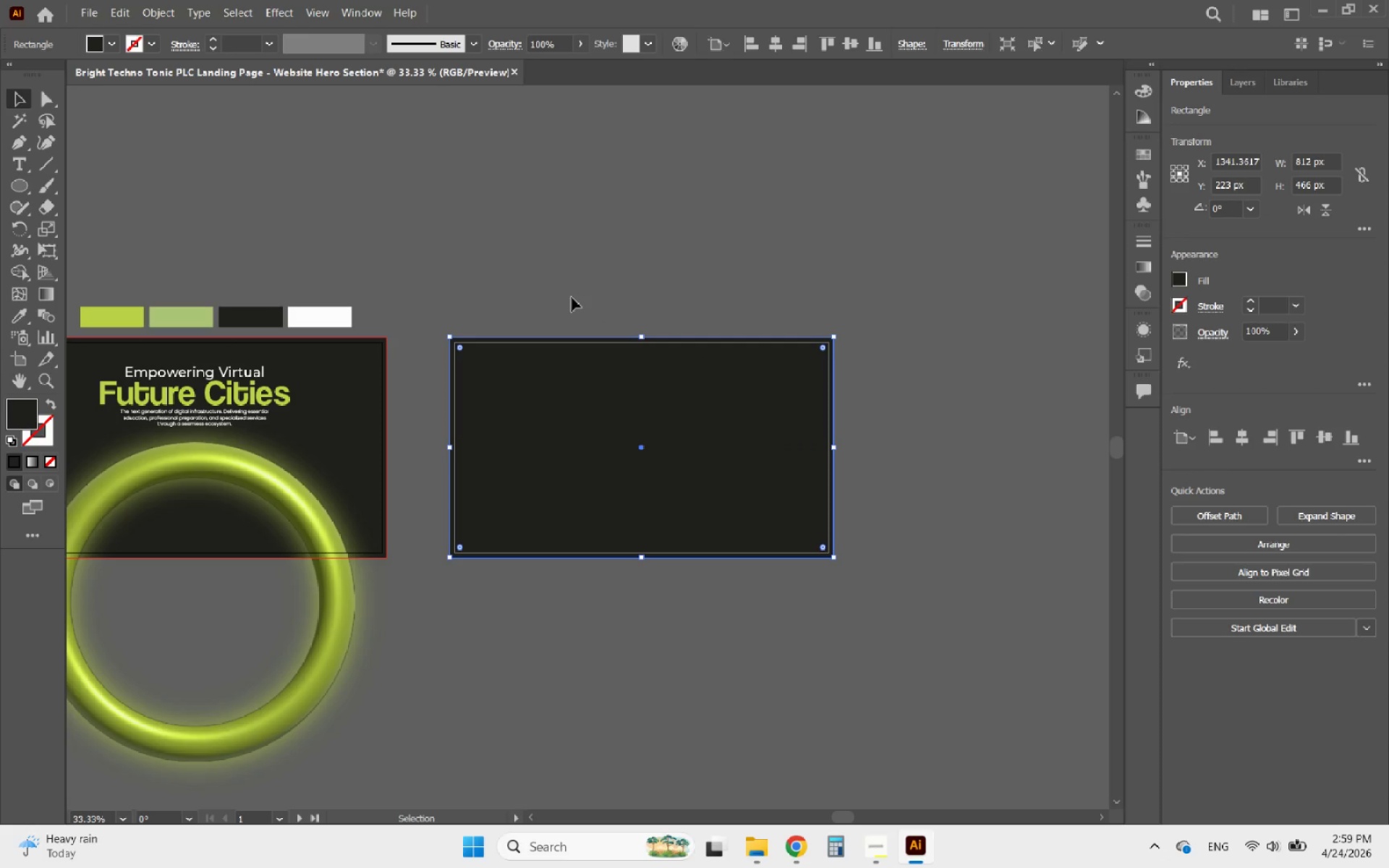 
left_click([569, 297])
 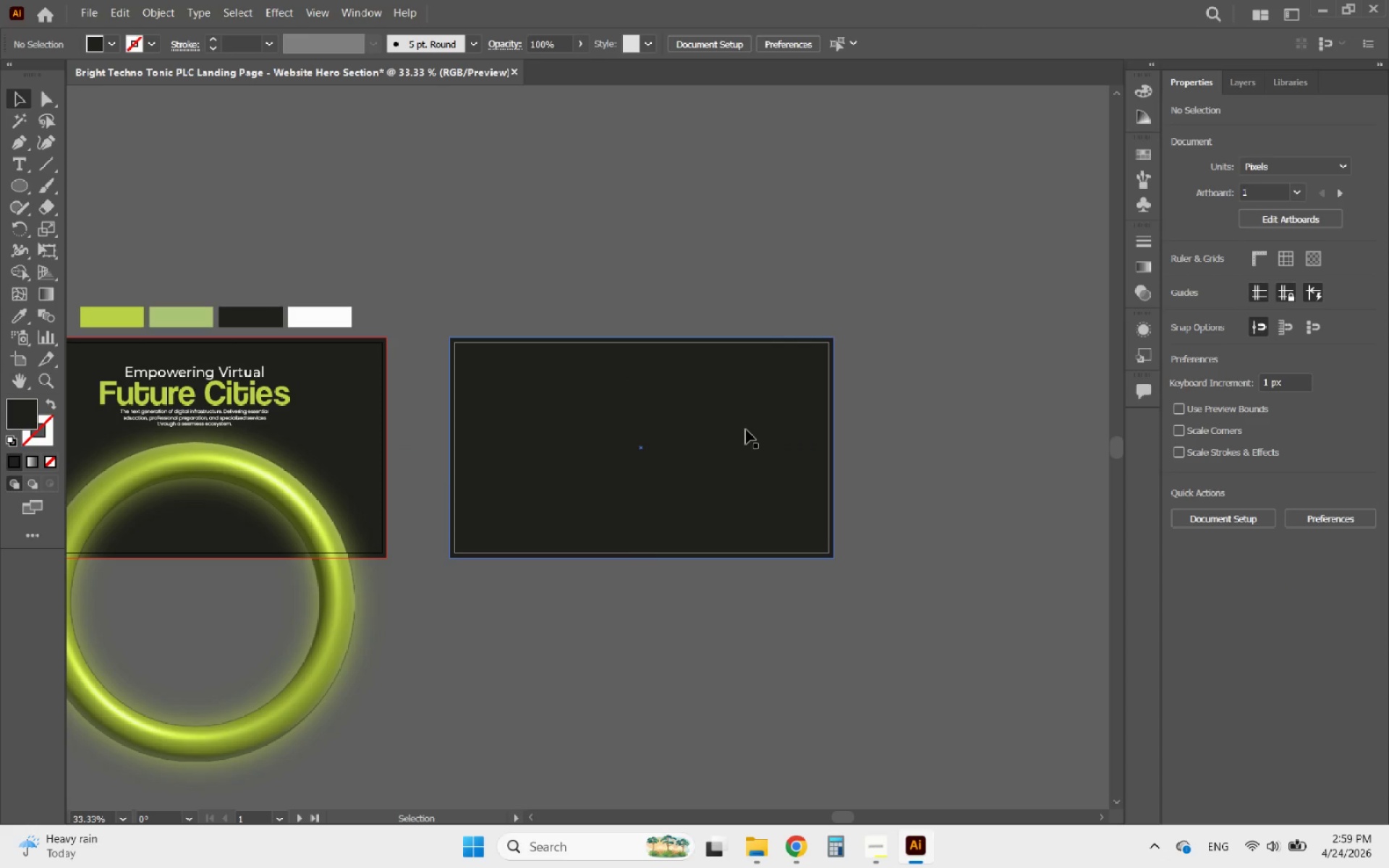 
left_click([746, 430])
 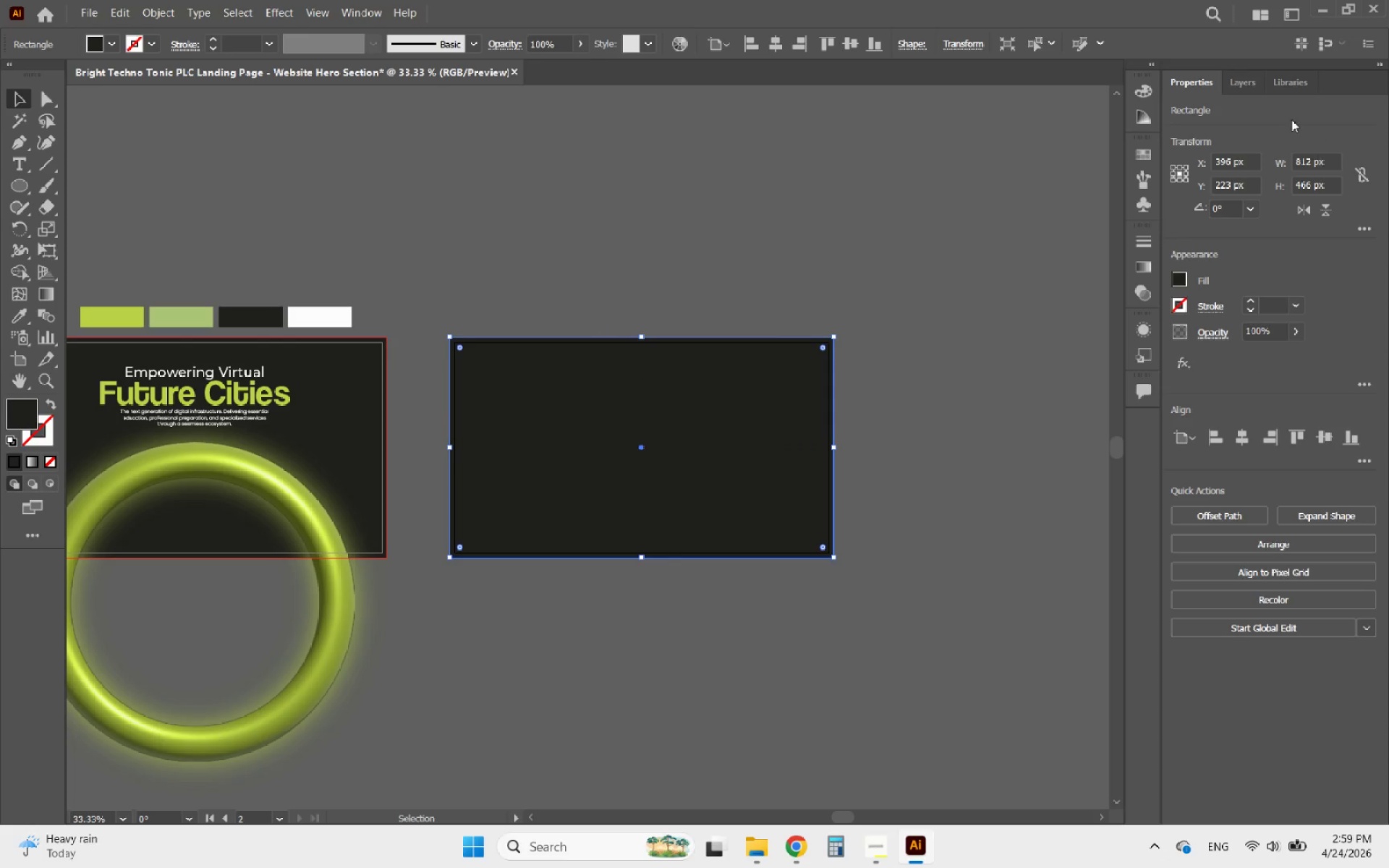 
left_click([1238, 80])
 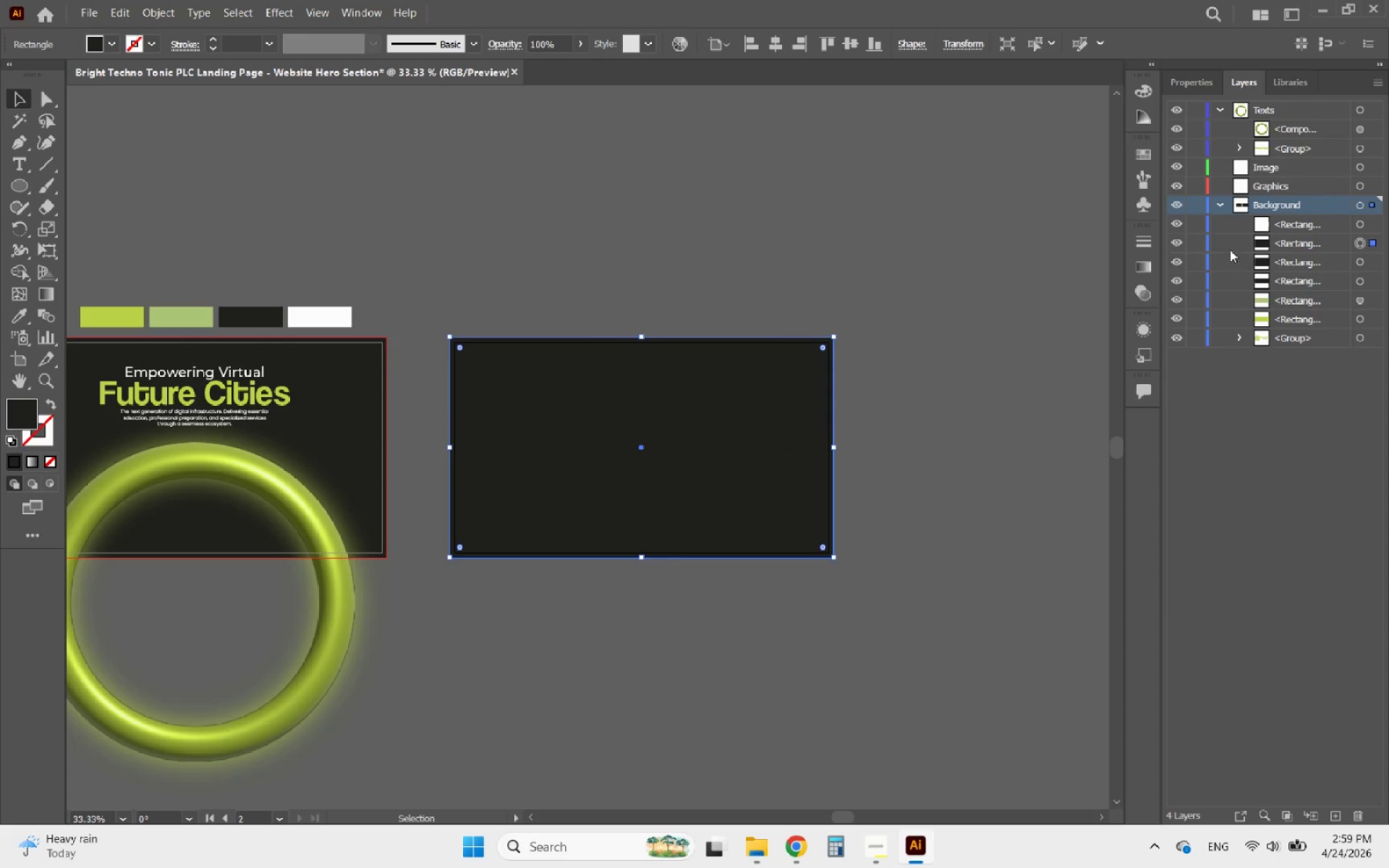 
left_click([1194, 242])
 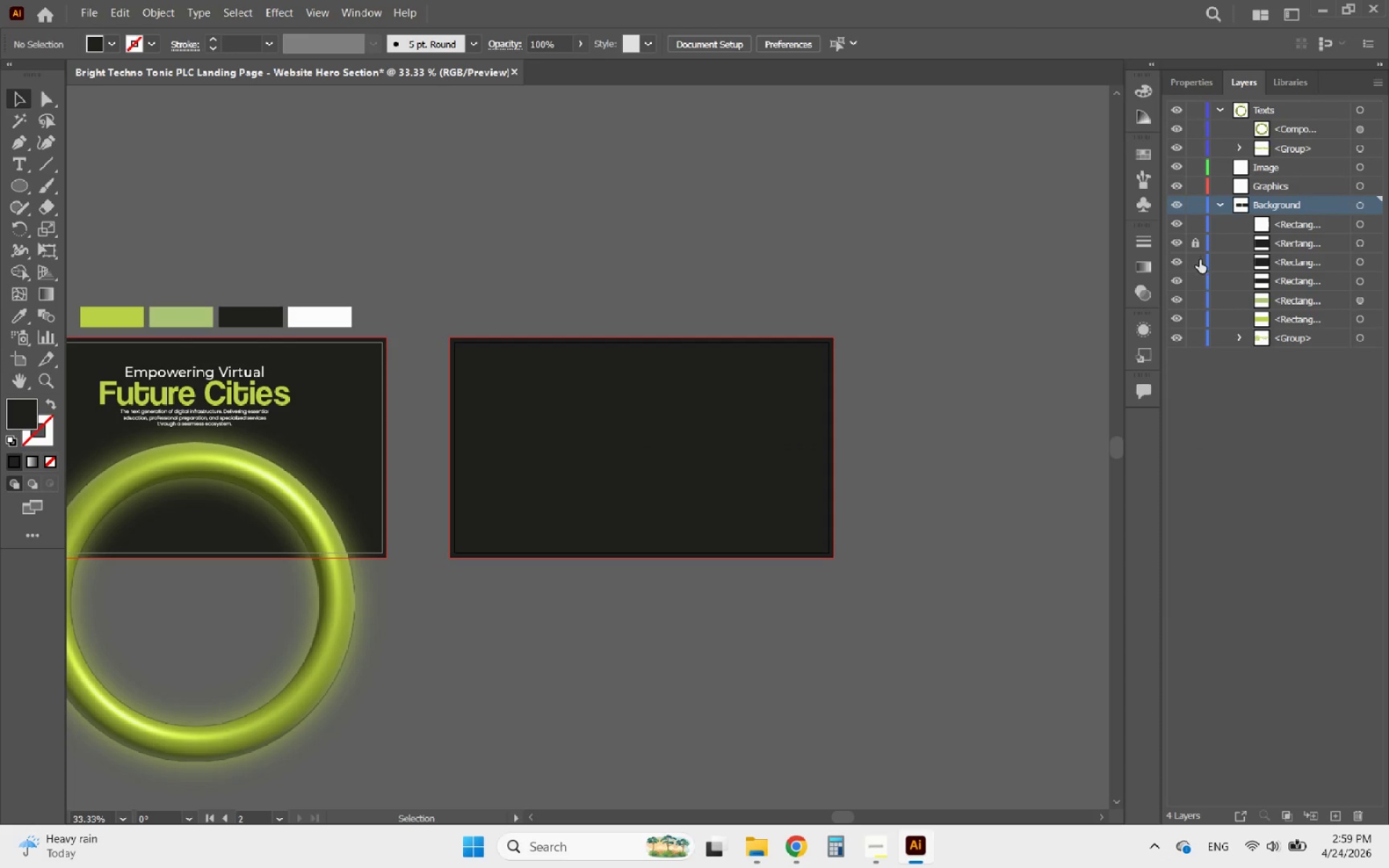 
left_click([1199, 260])
 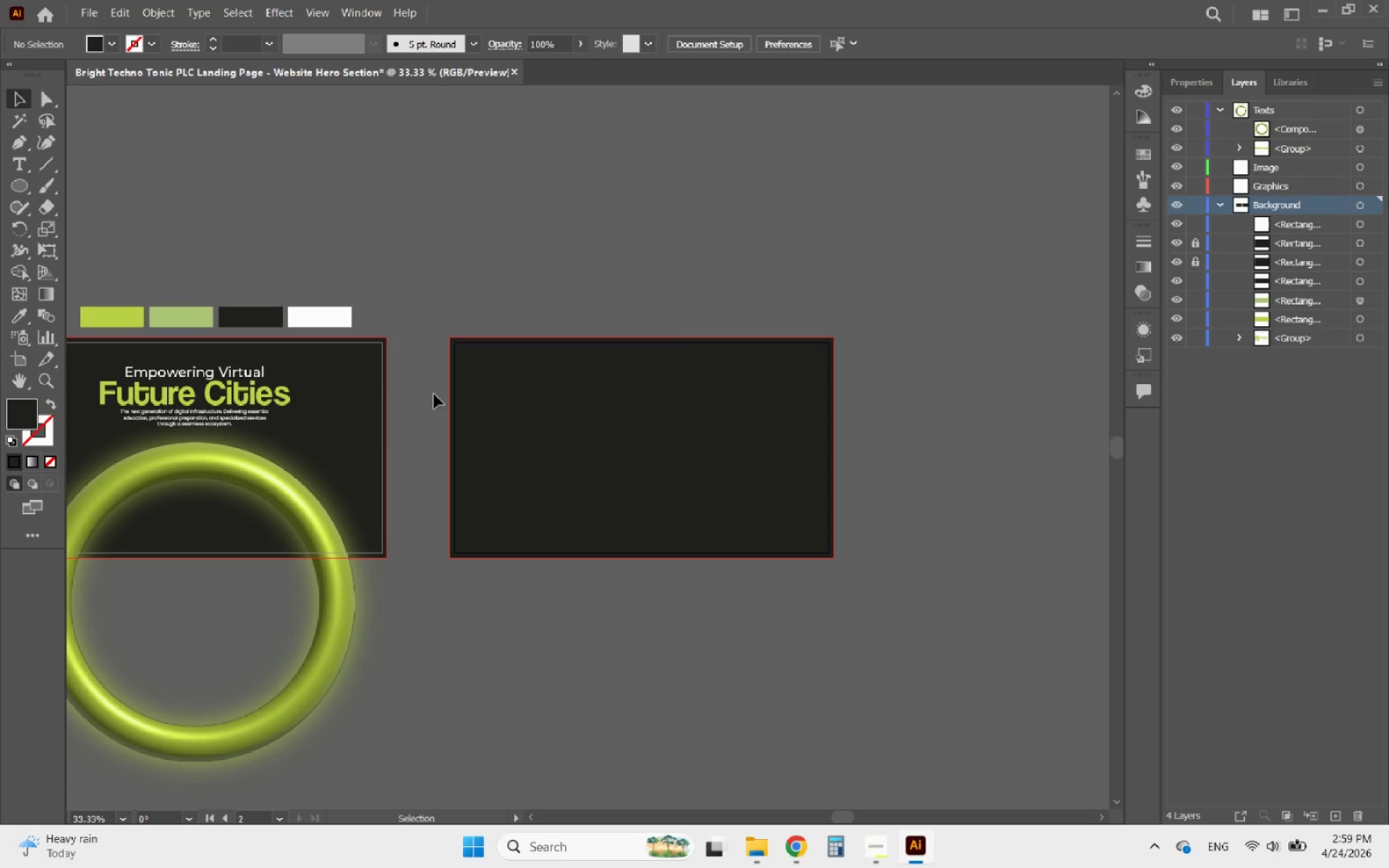 
left_click([368, 369])
 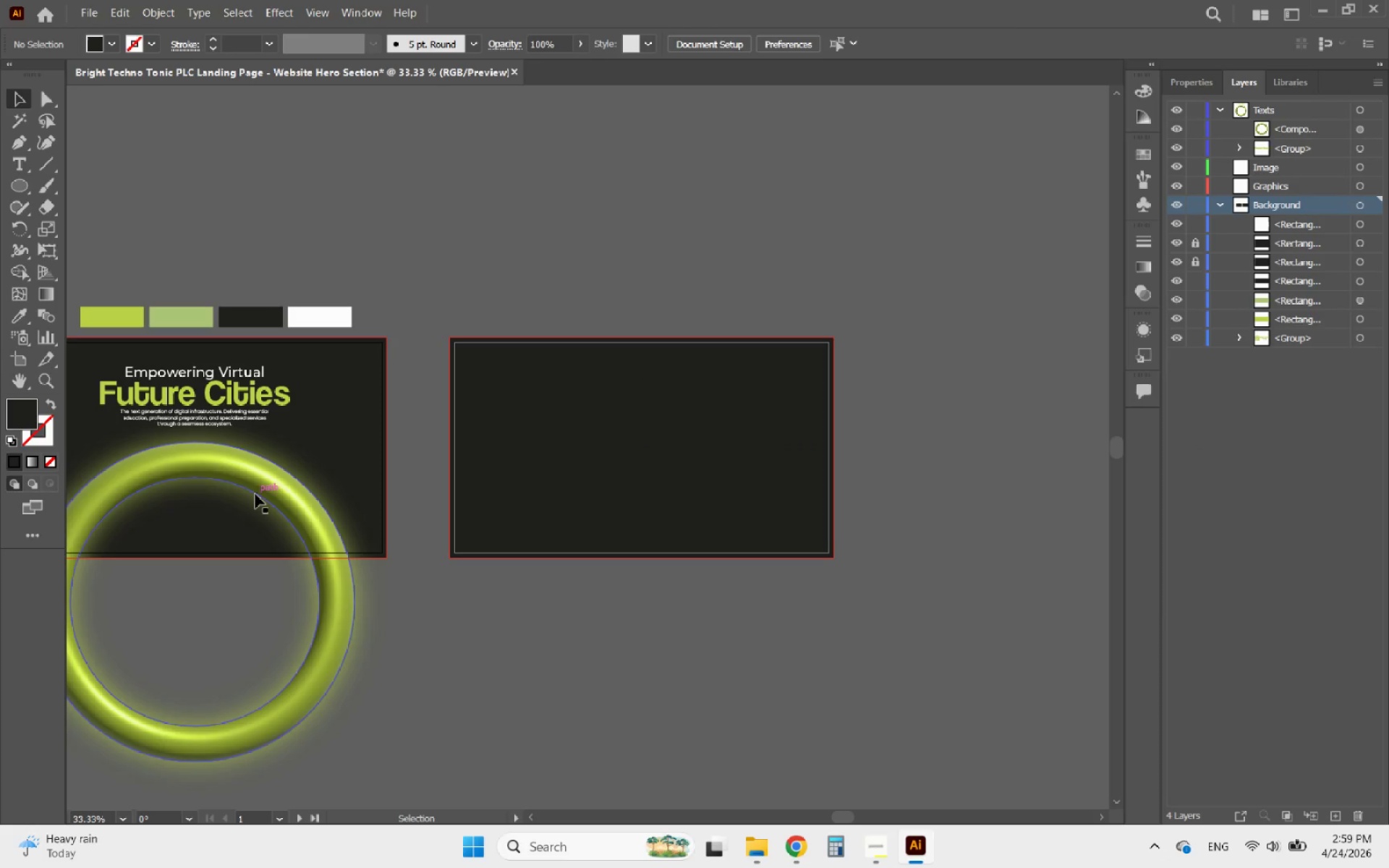 
left_click([255, 494])
 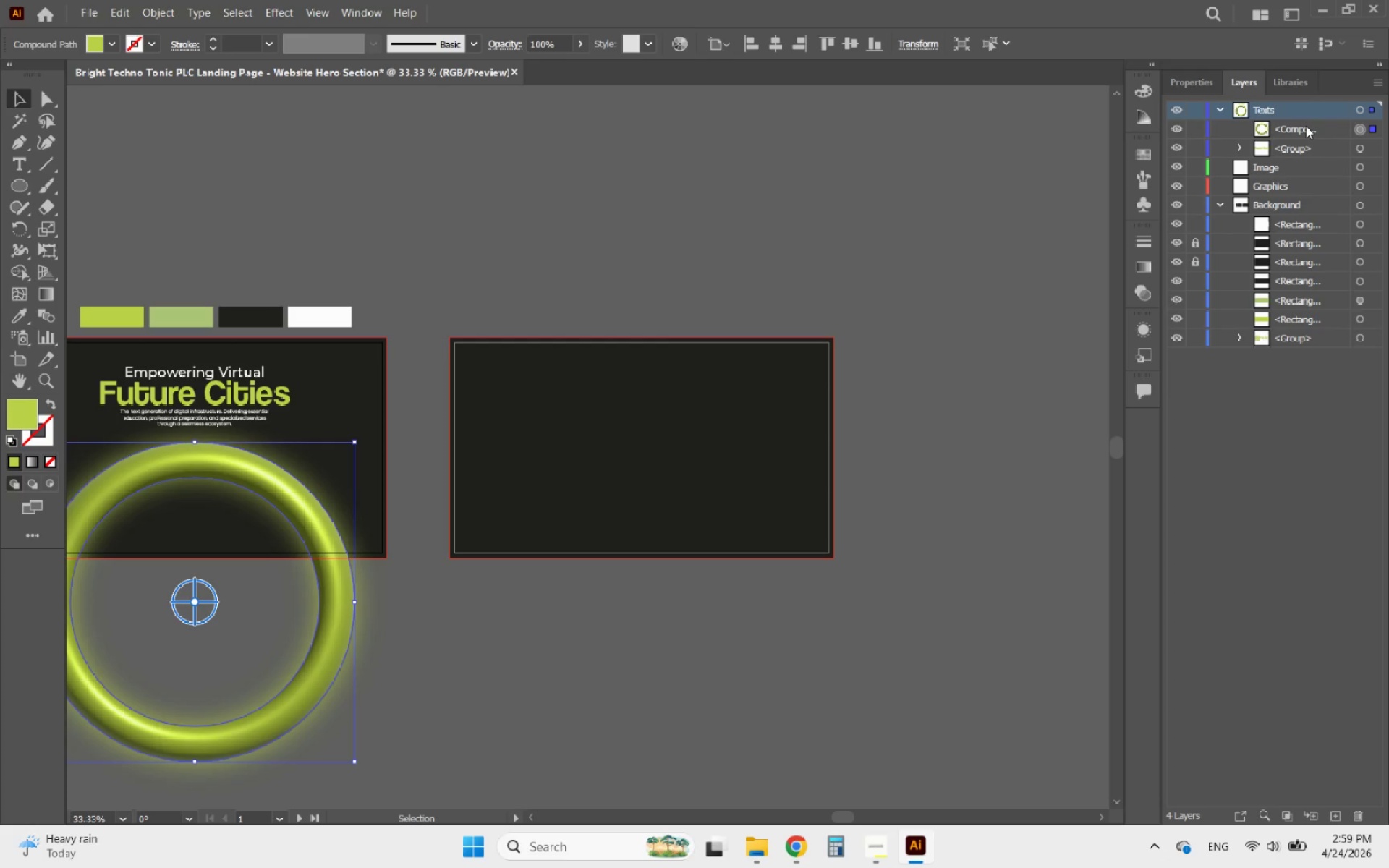 
wait(5.02)
 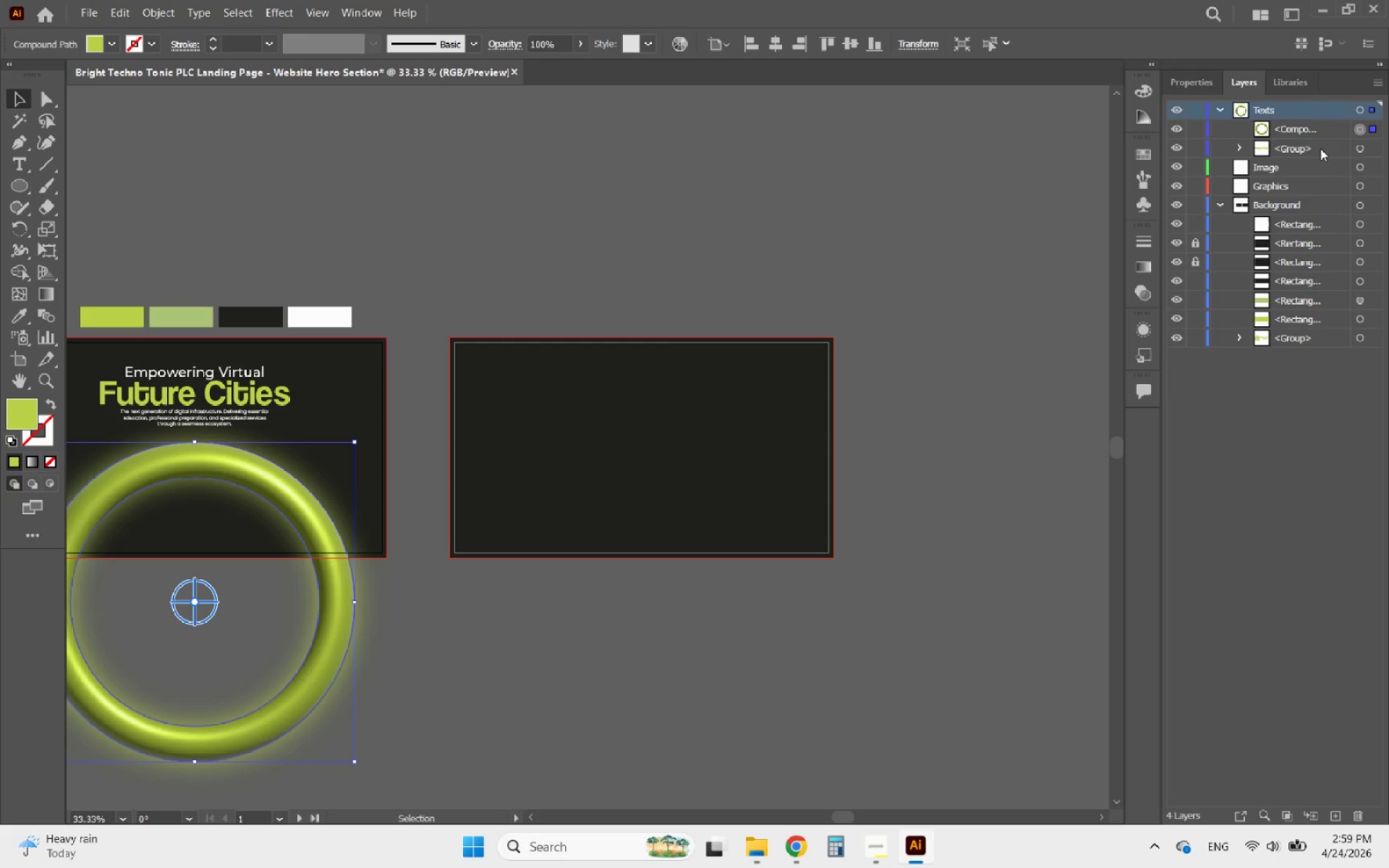 
left_click([239, 406])
 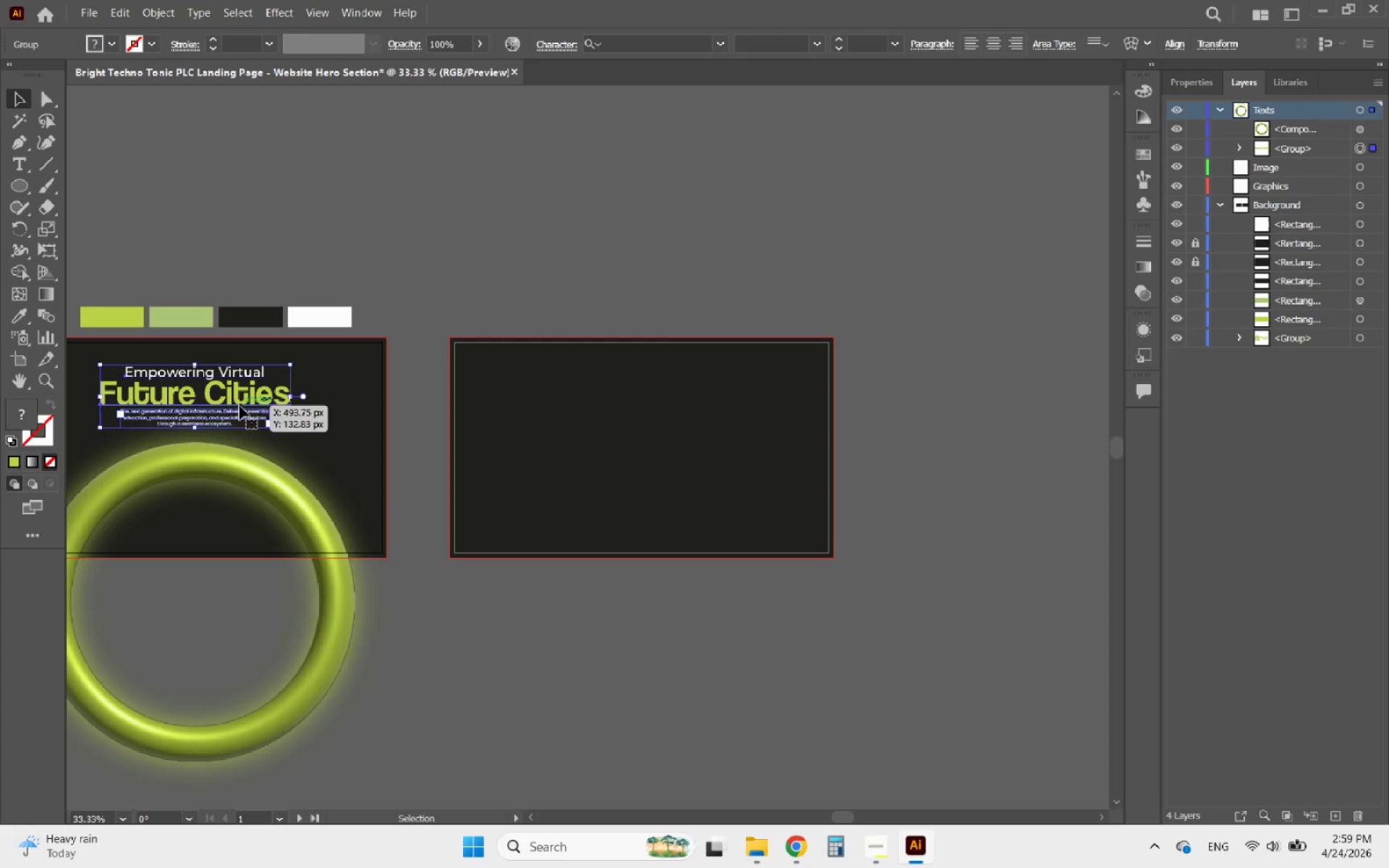 
right_click([239, 406])
 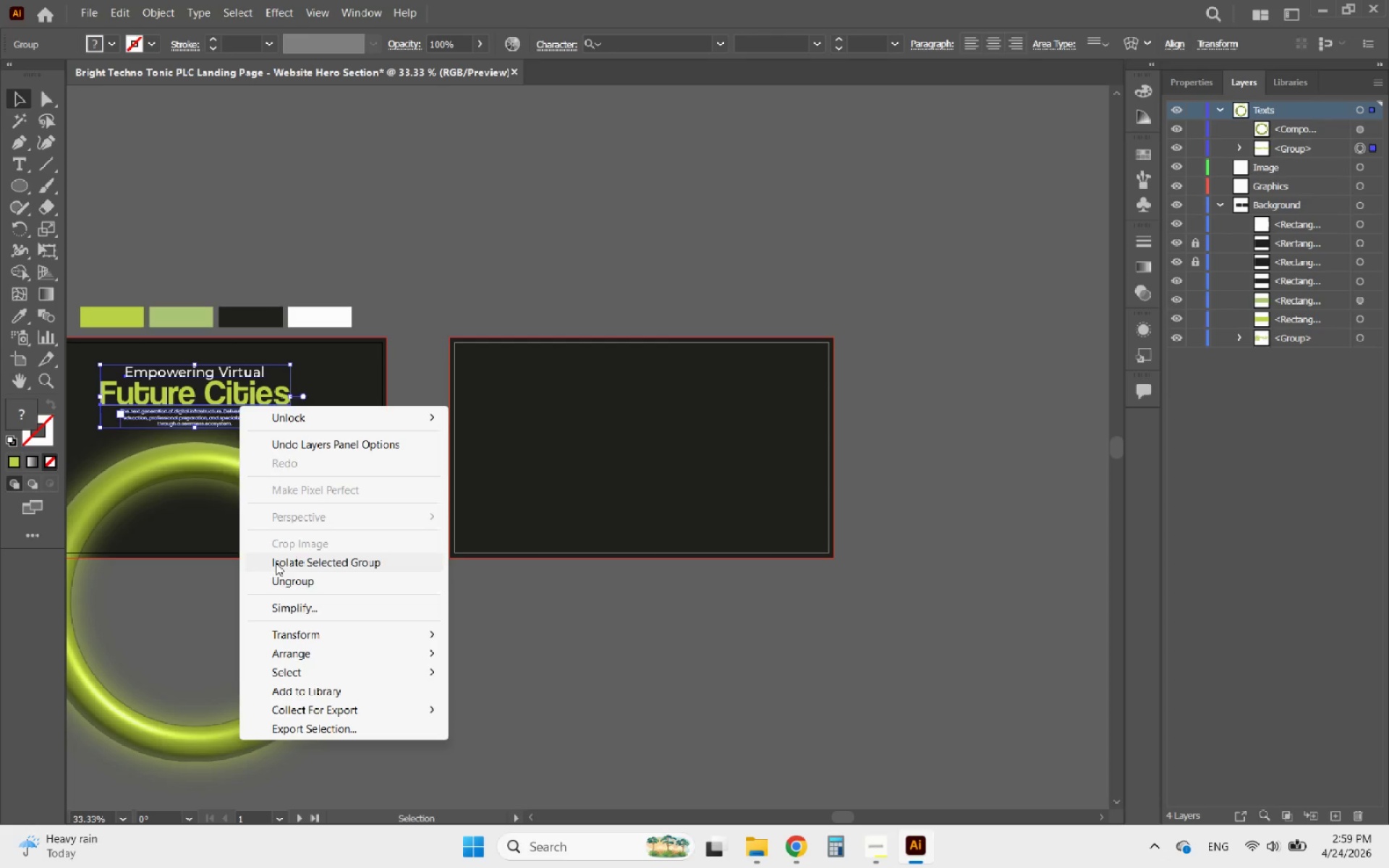 
left_click([302, 585])
 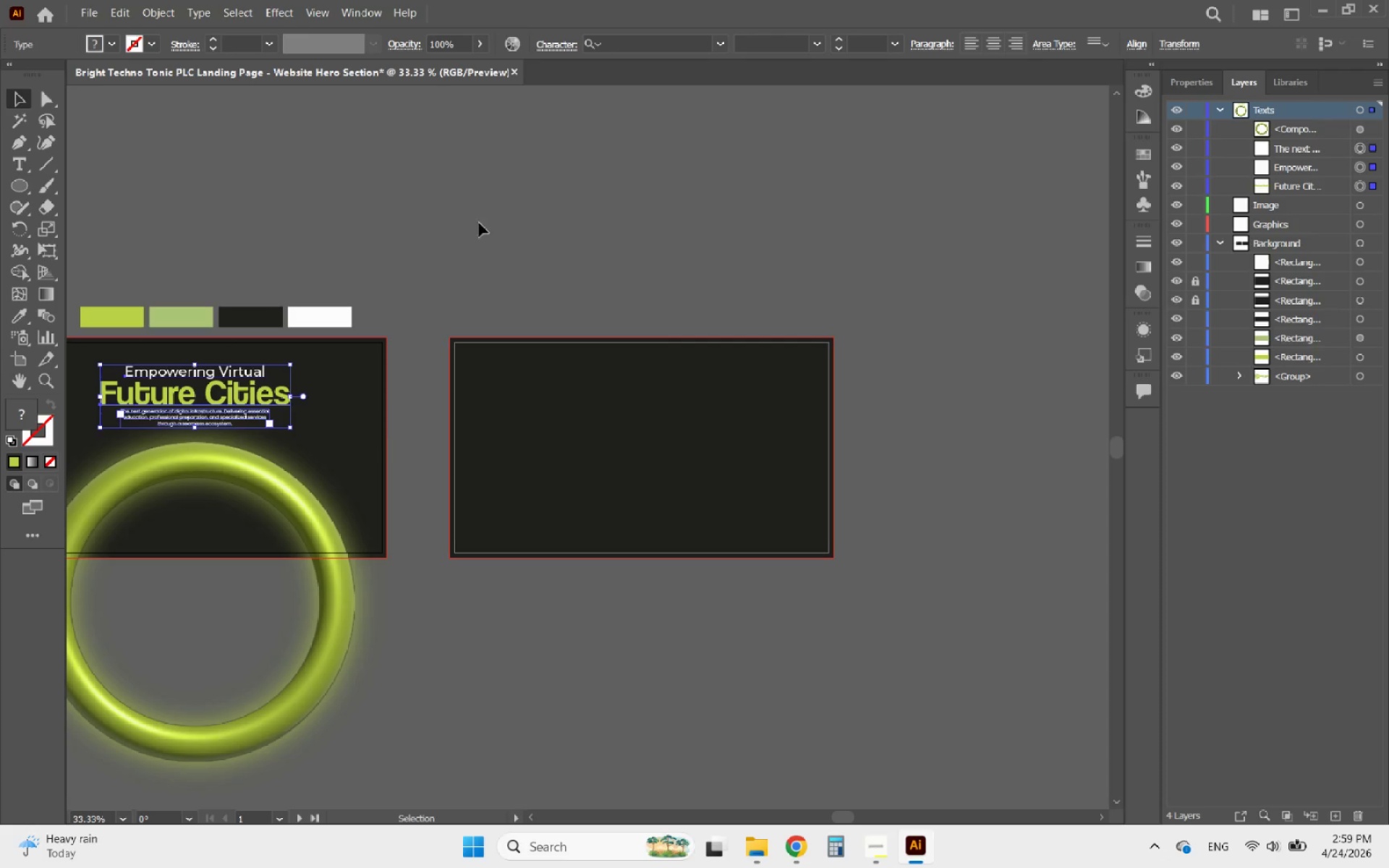 
left_click([507, 205])
 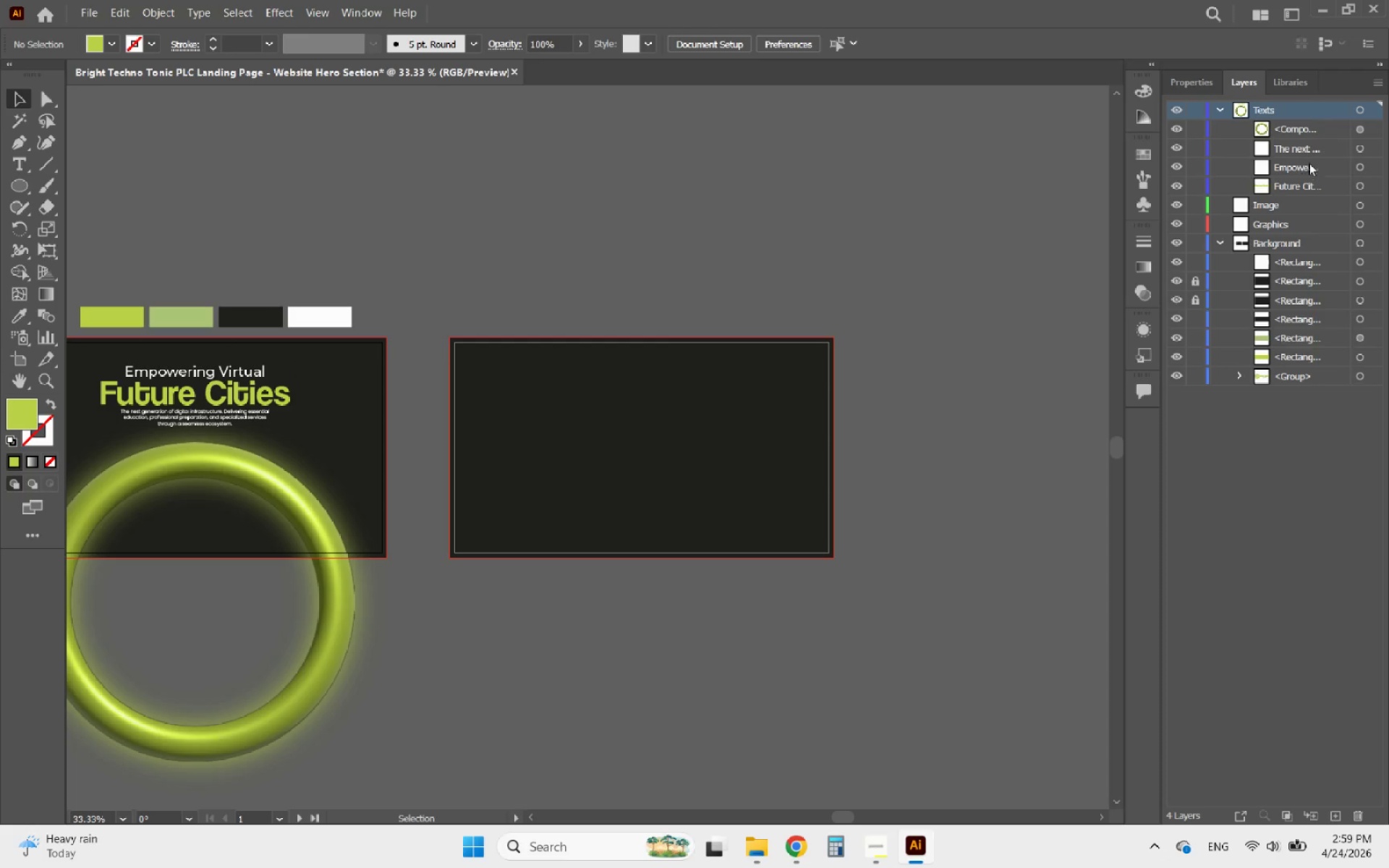 
left_click_drag(start_coordinate=[1313, 124], to_coordinate=[1277, 226])
 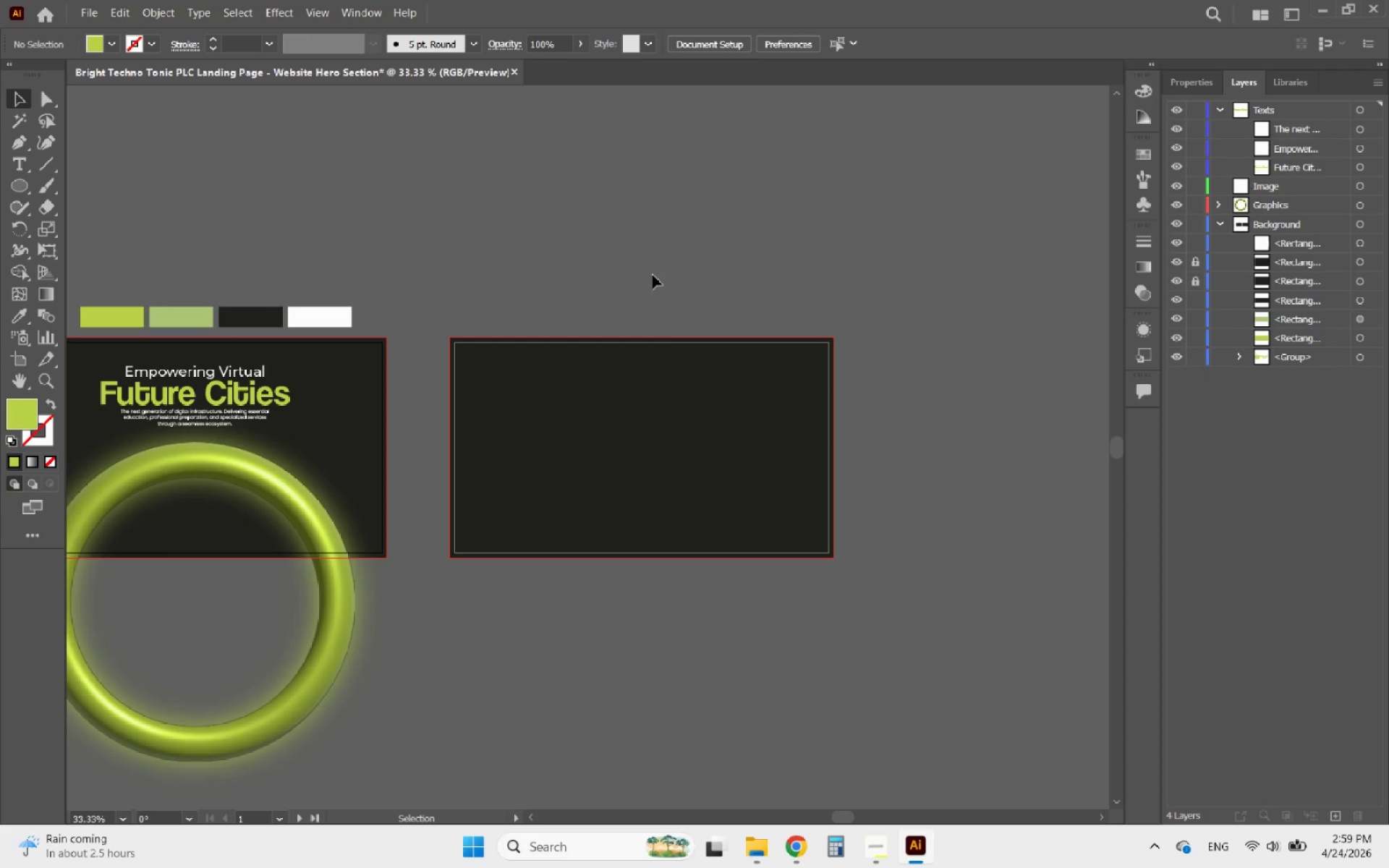 
left_click([701, 244])
 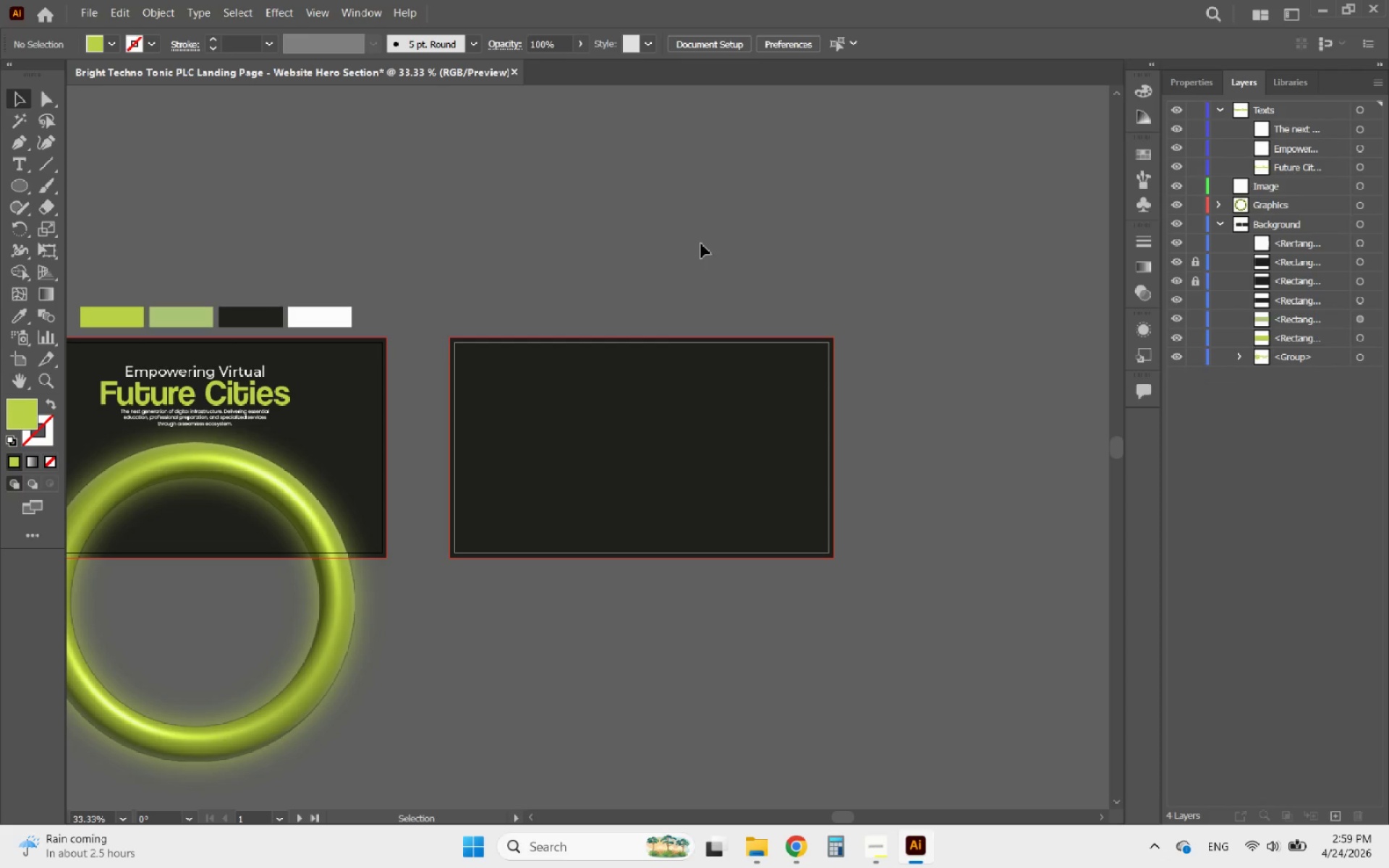 
key(Alt+AltLeft)
 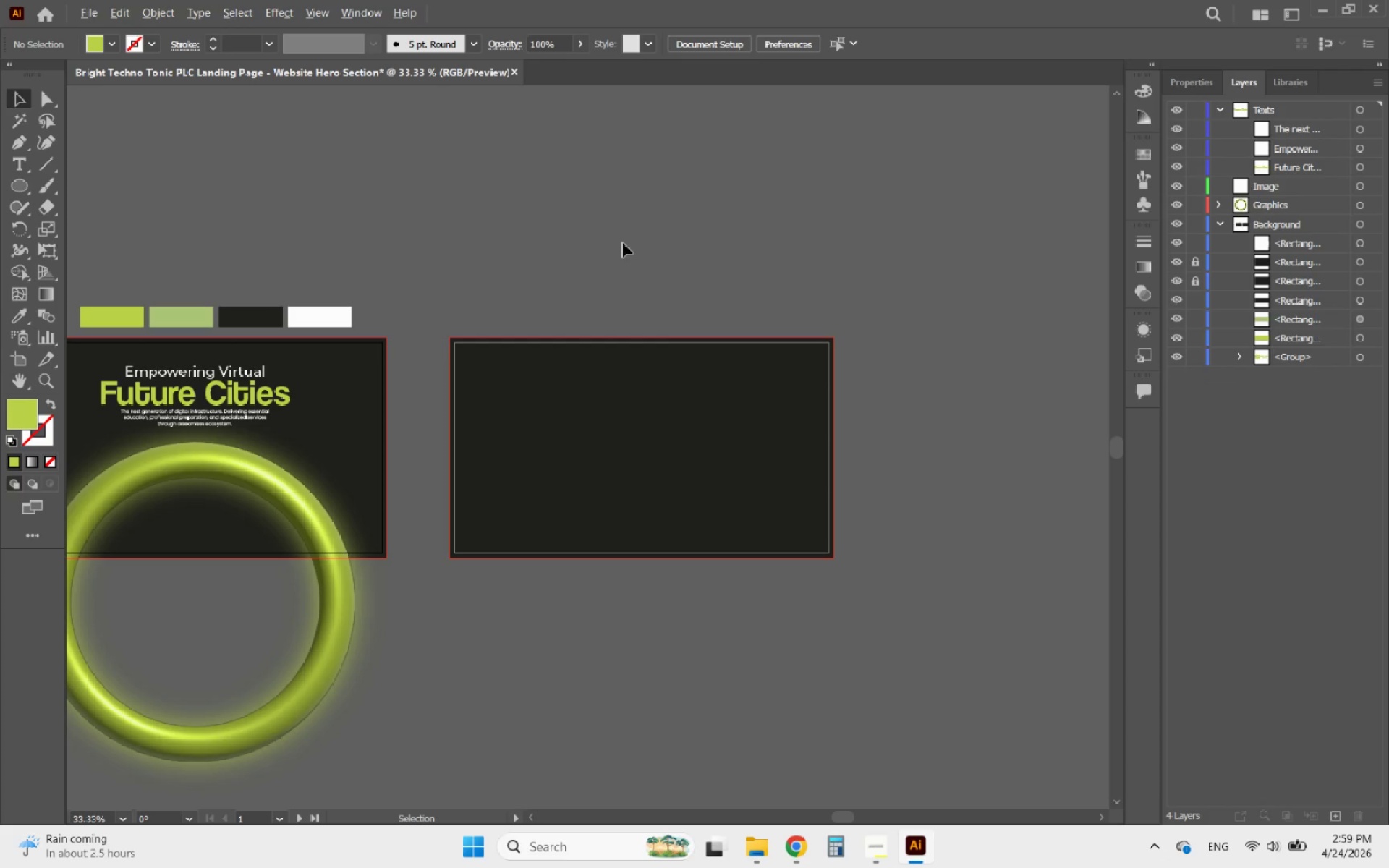 
hold_key(key=AltLeft, duration=0.62)
scroll: coordinate [687, 255], scroll_direction: down, amount: 2.0
 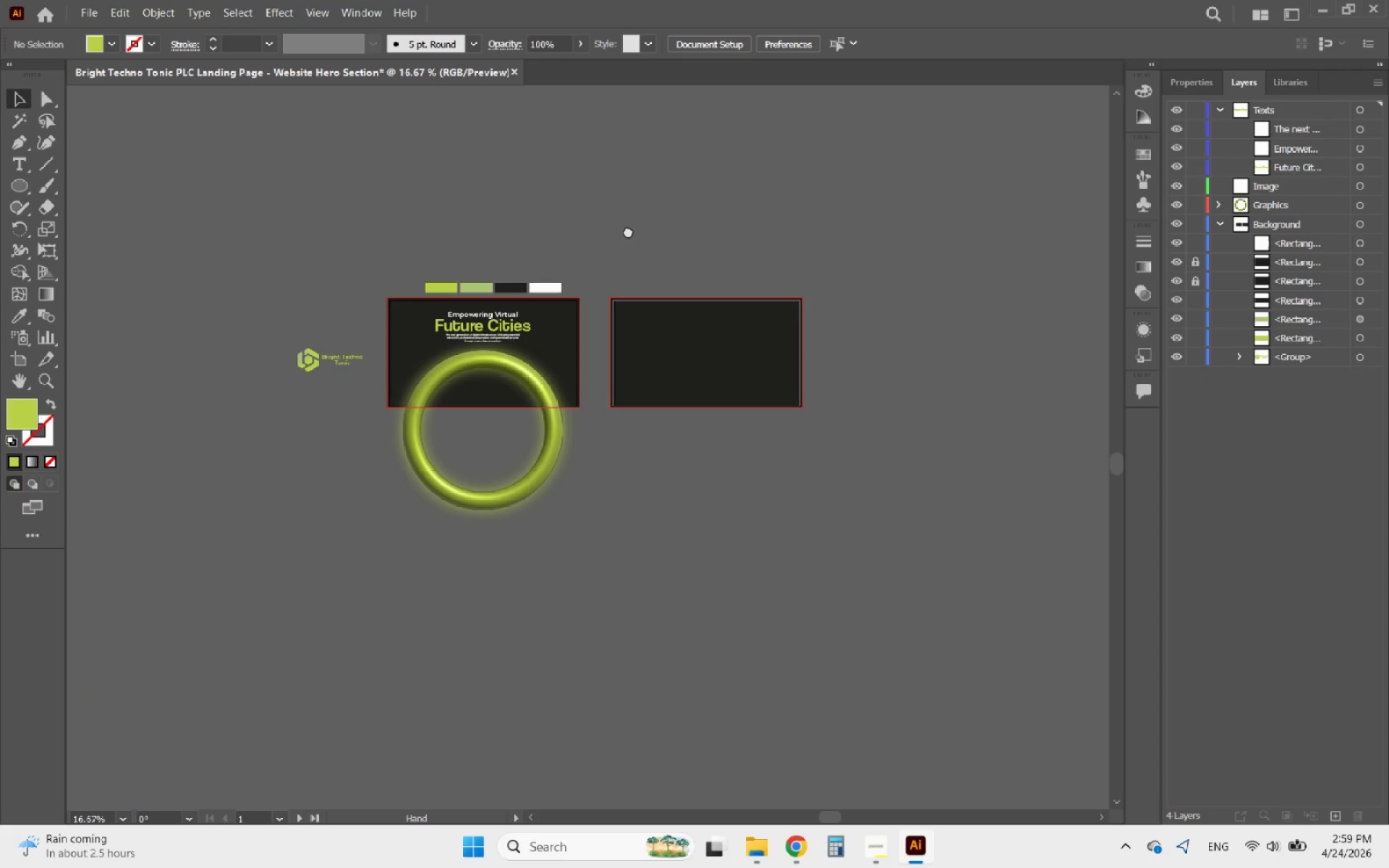 
hold_key(key=AltLeft, duration=0.73)
scroll: coordinate [572, 276], scroll_direction: up, amount: 2.0
 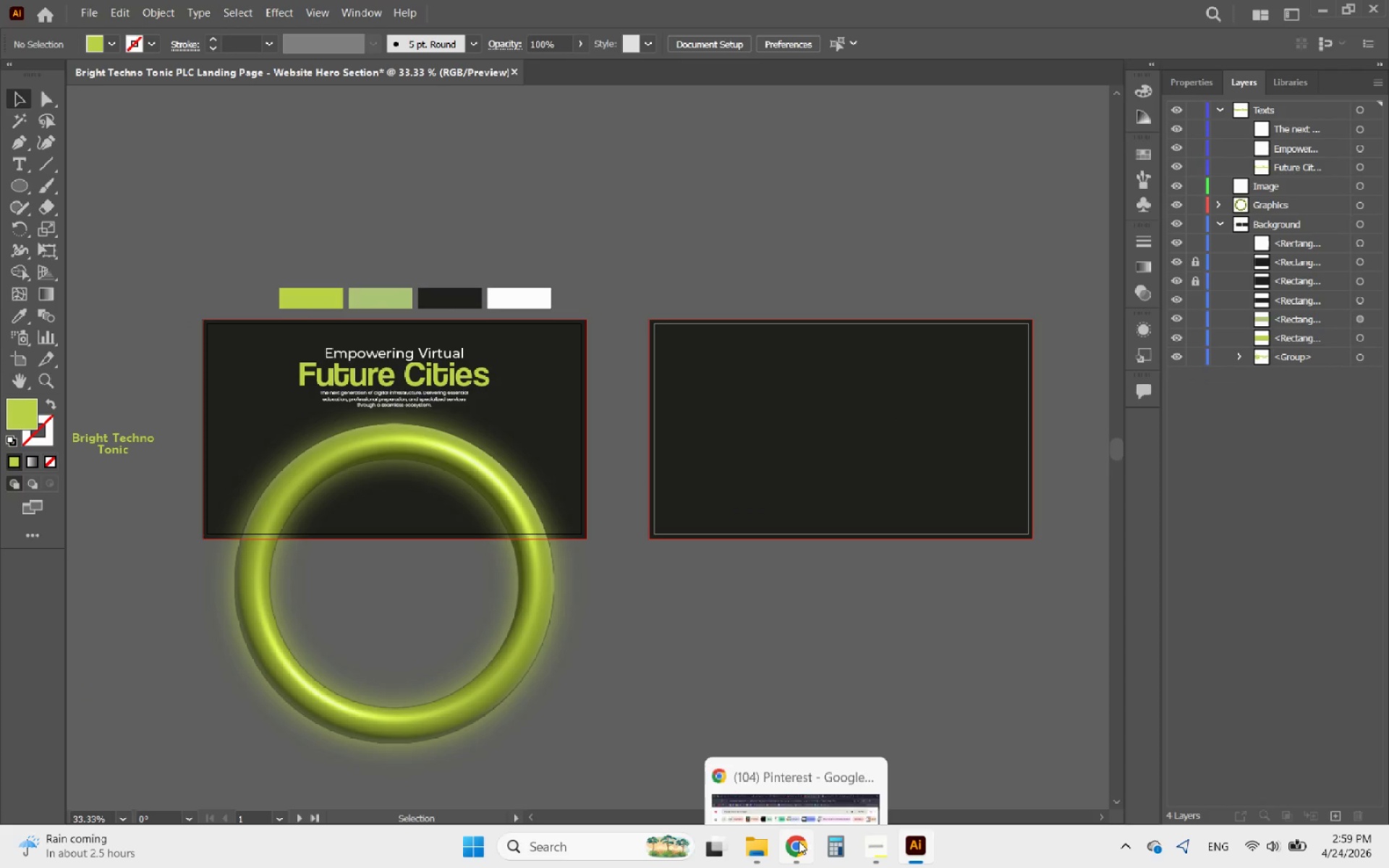 
left_click([799, 841])
 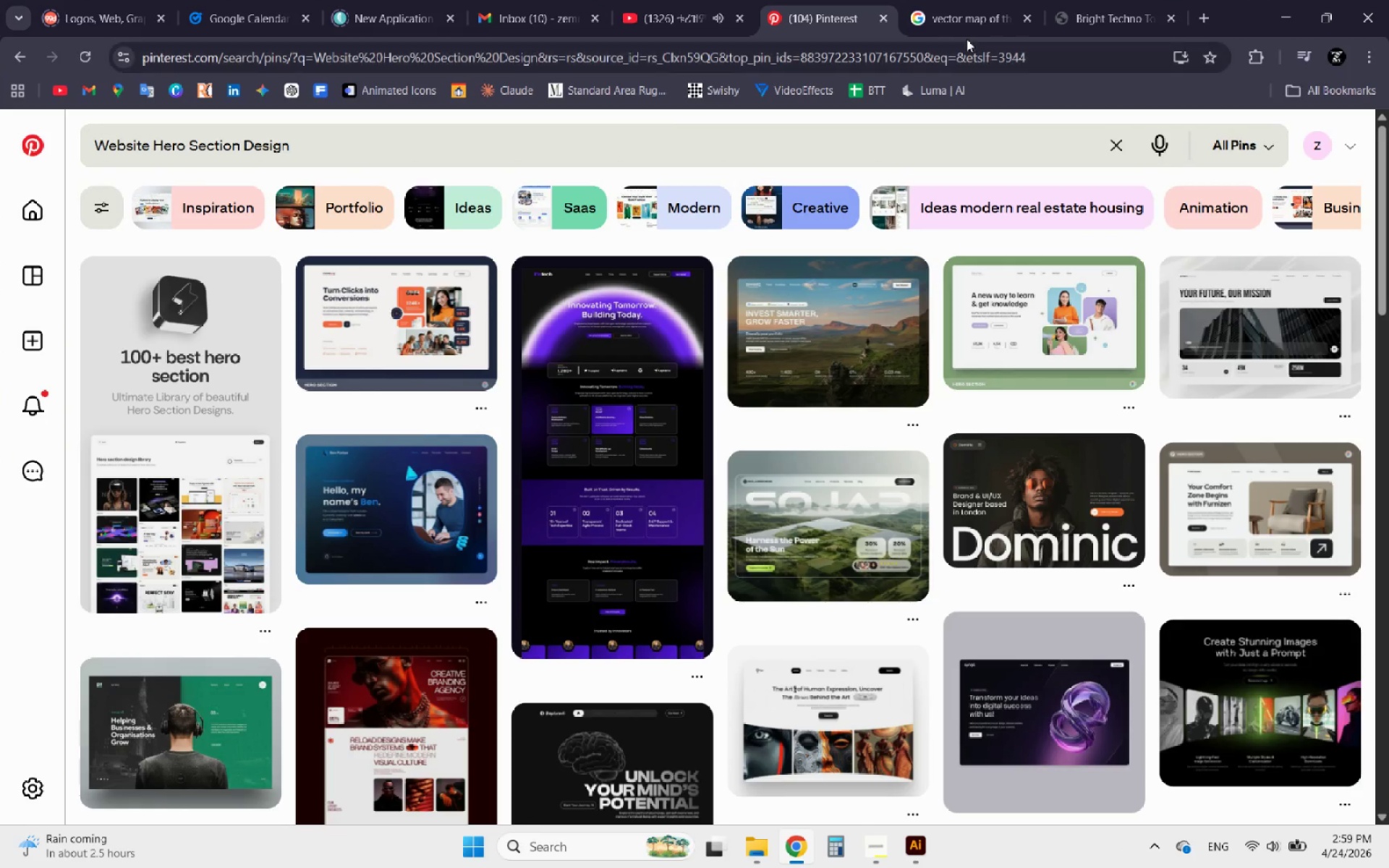 
left_click([1066, 23])
 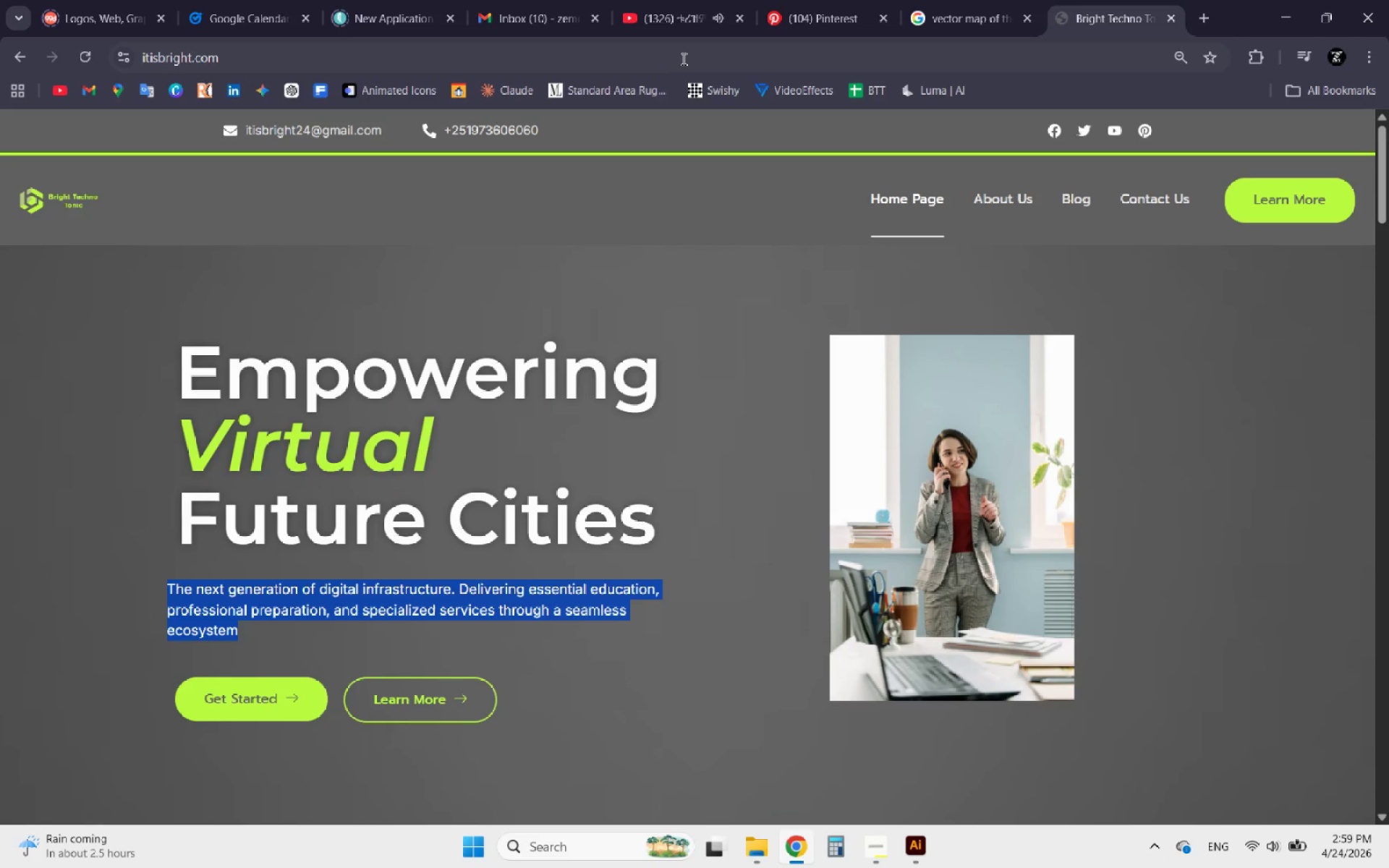 
left_click([682, 59])
 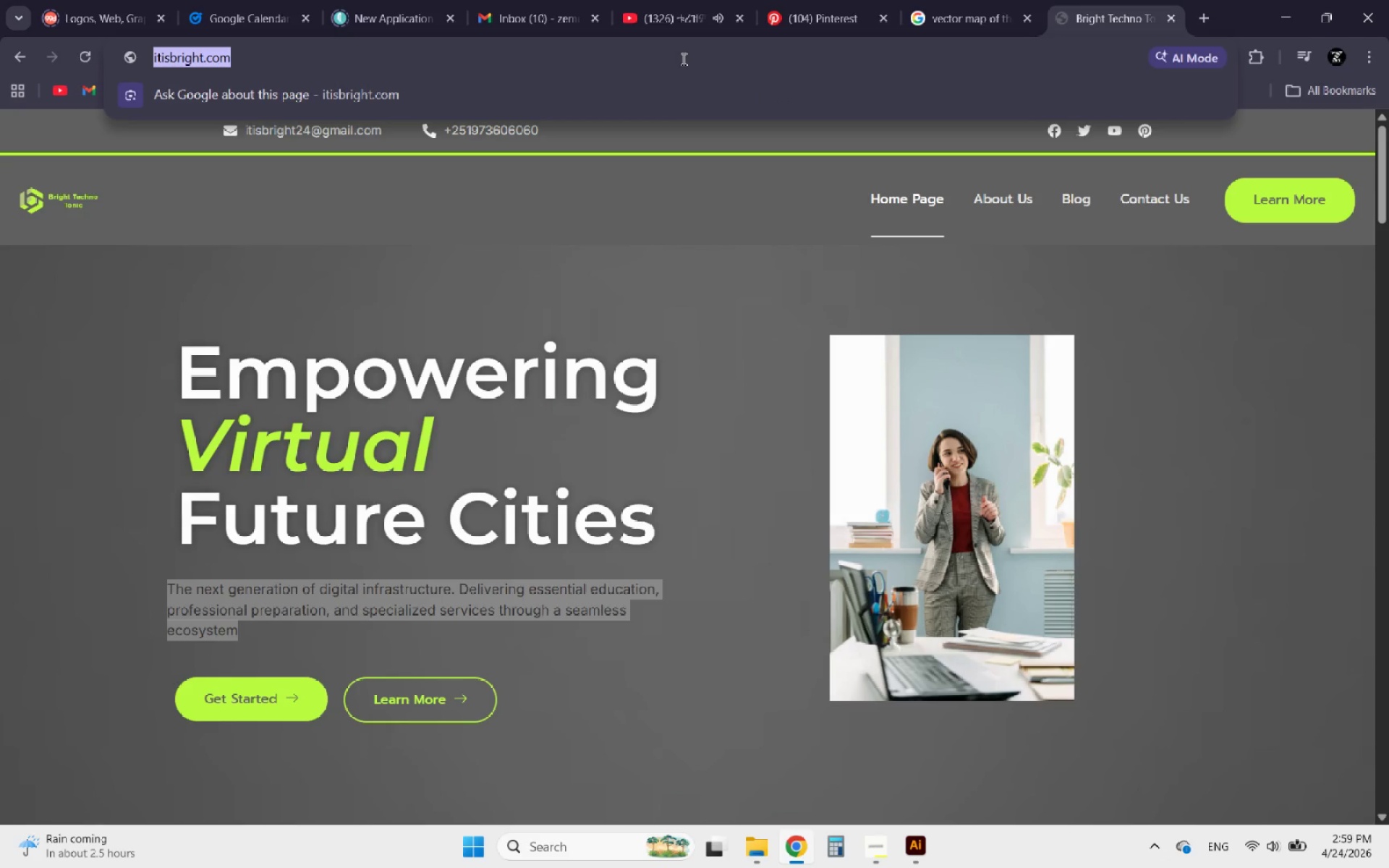 
mouse_move([932, 18])
 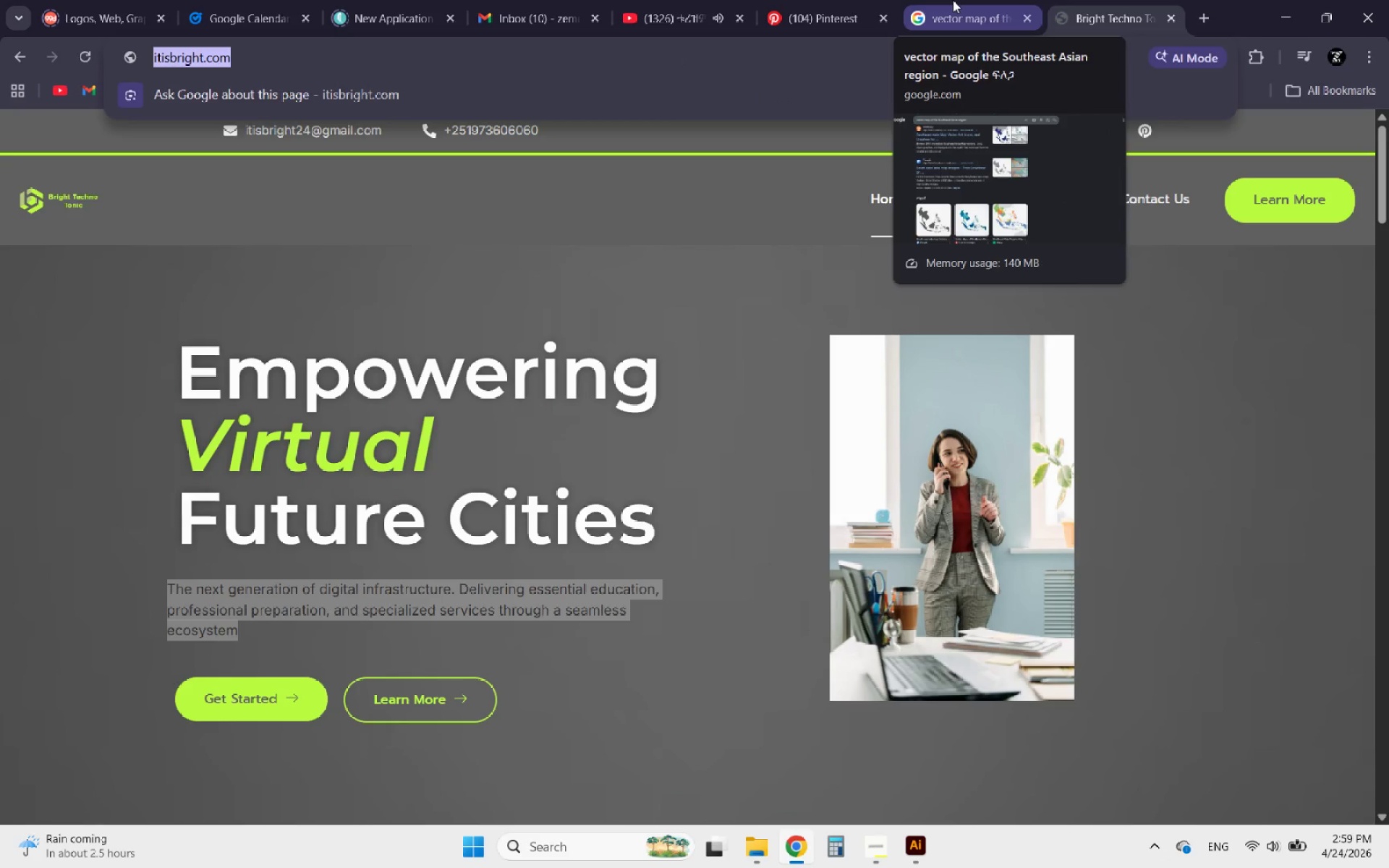 
left_click([953, 0])
 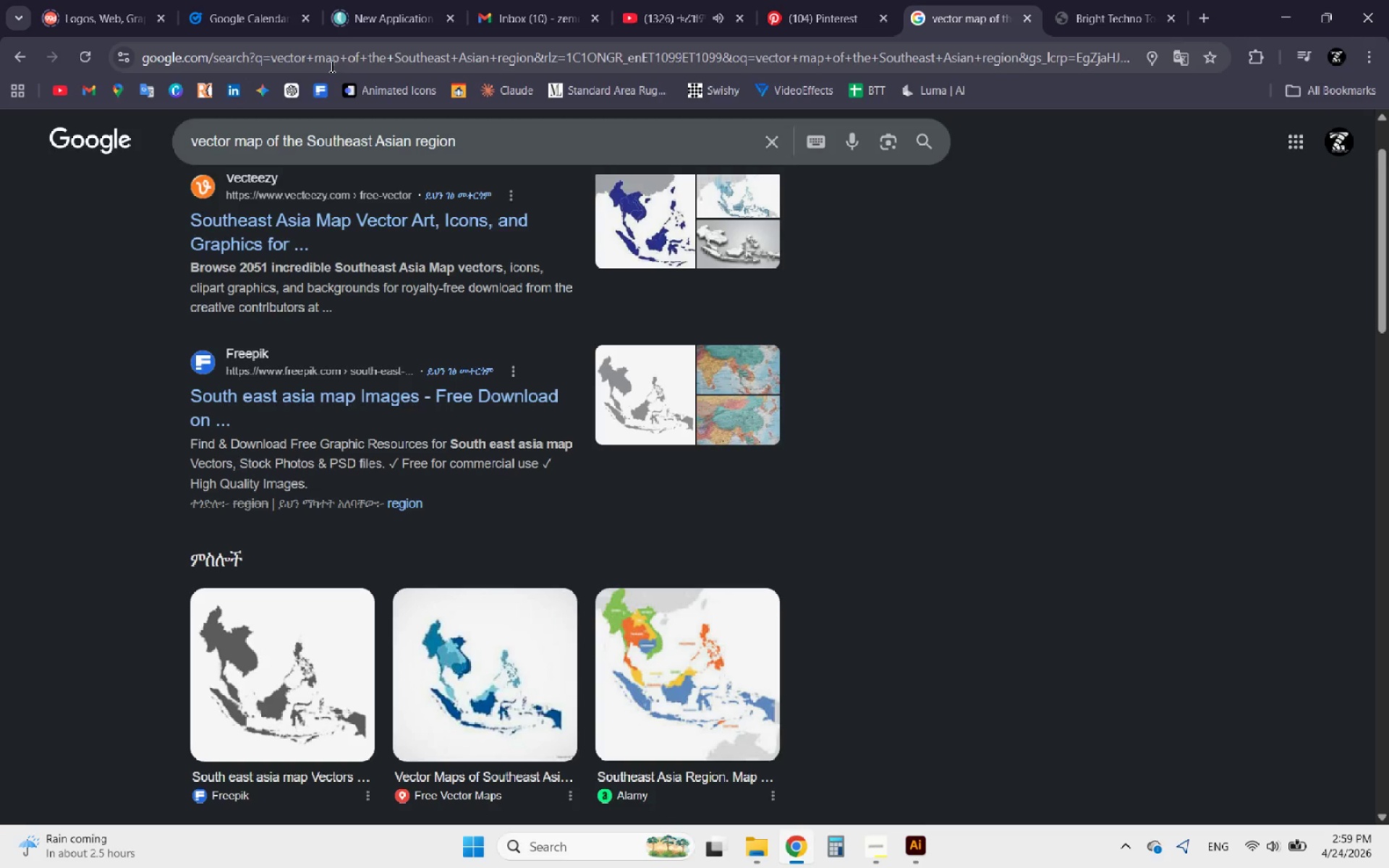 
left_click_drag(start_coordinate=[490, 149], to_coordinate=[0, 154])
 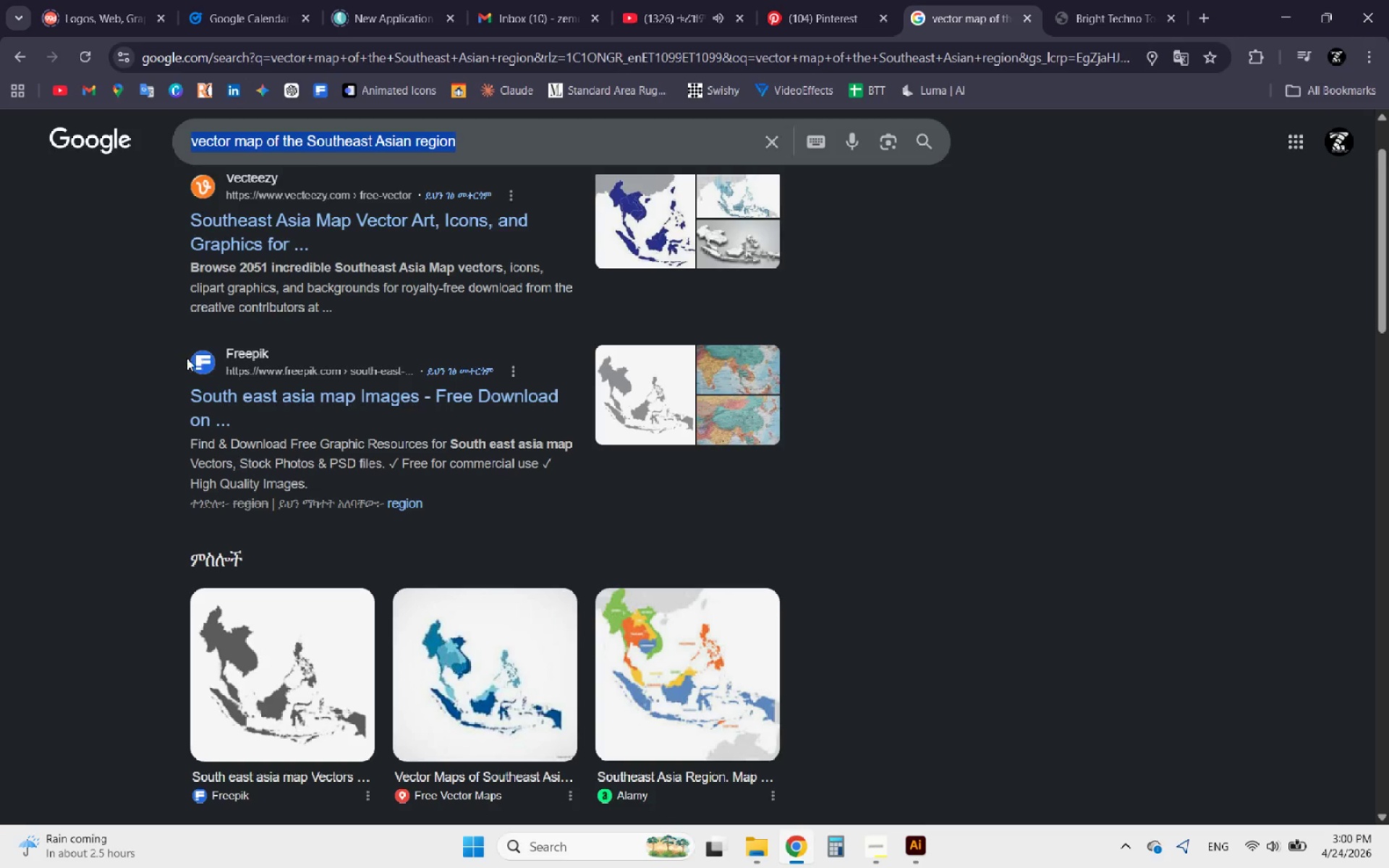 
scroll: coordinate [200, 234], scroll_direction: up, amount: 6.0
 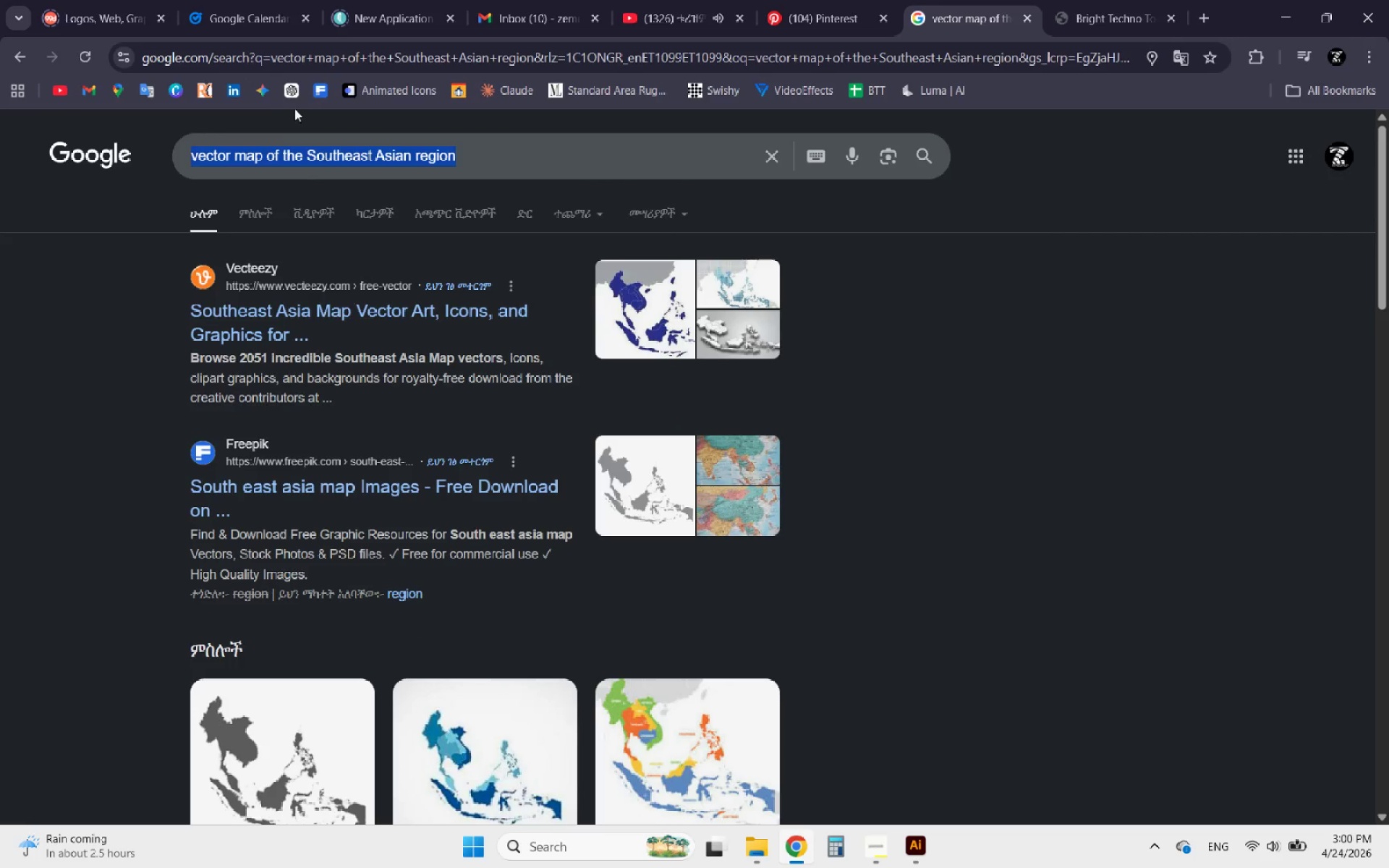 
left_click([315, 99])
 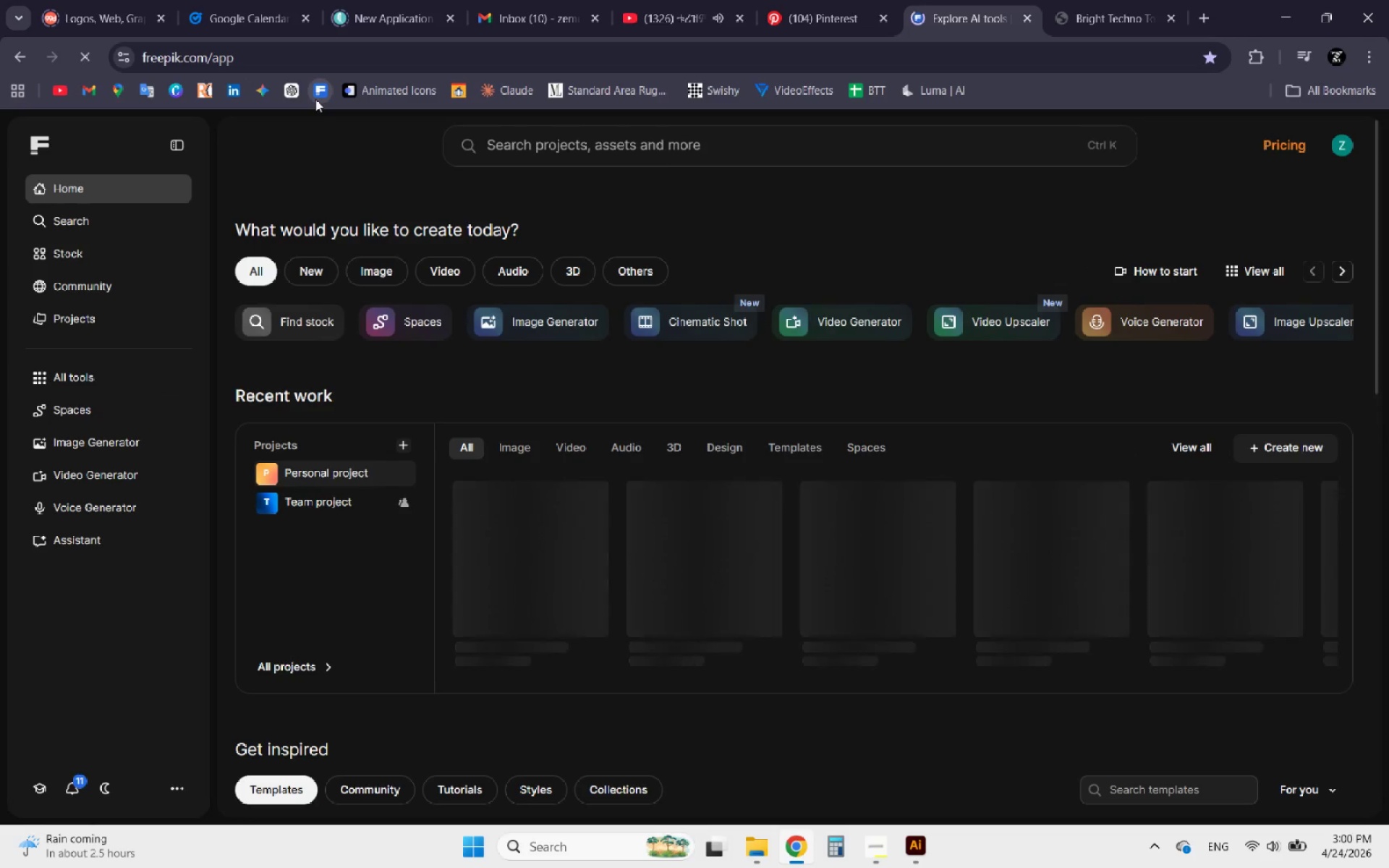 
wait(6.36)
 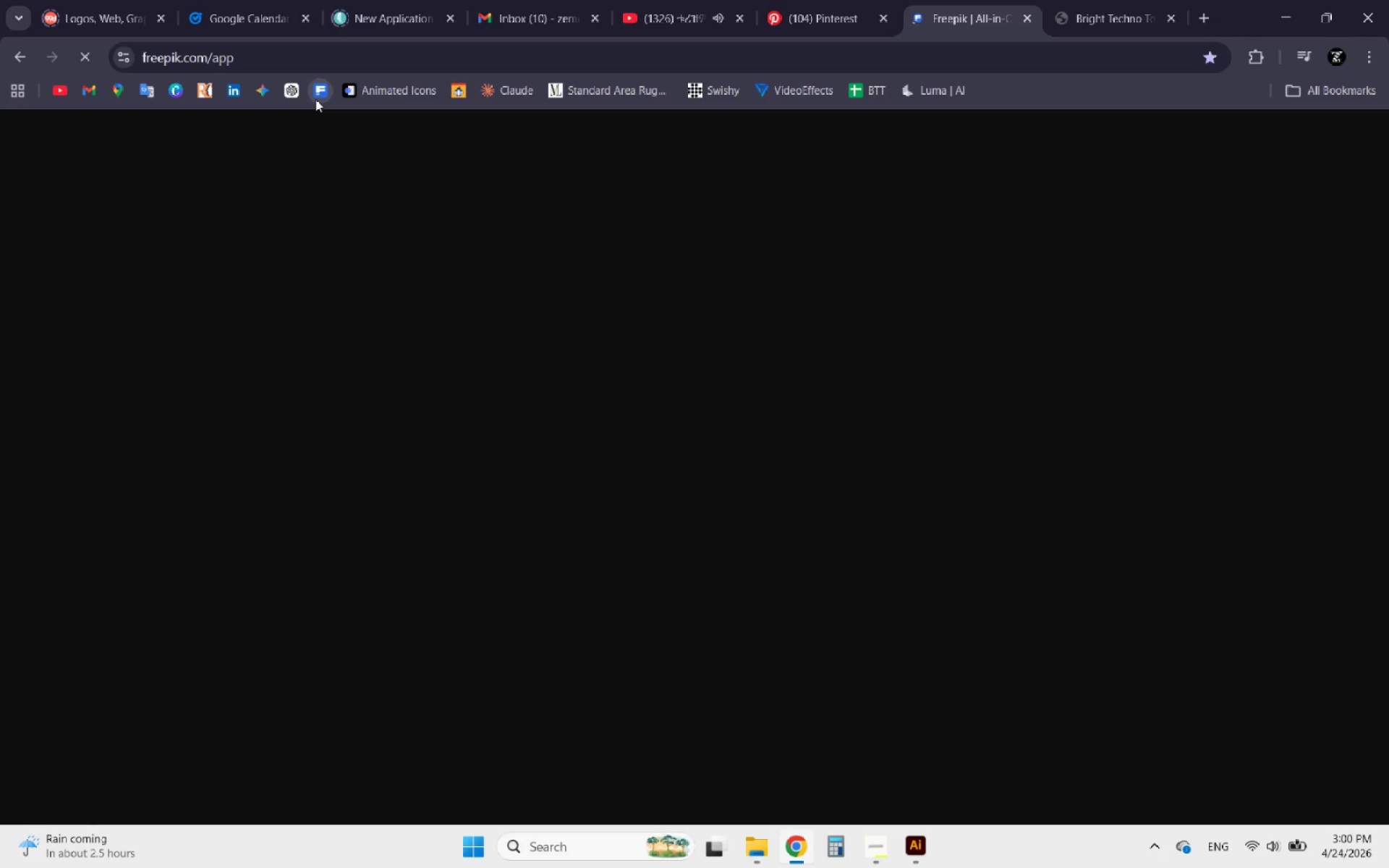 
left_click([602, 150])
 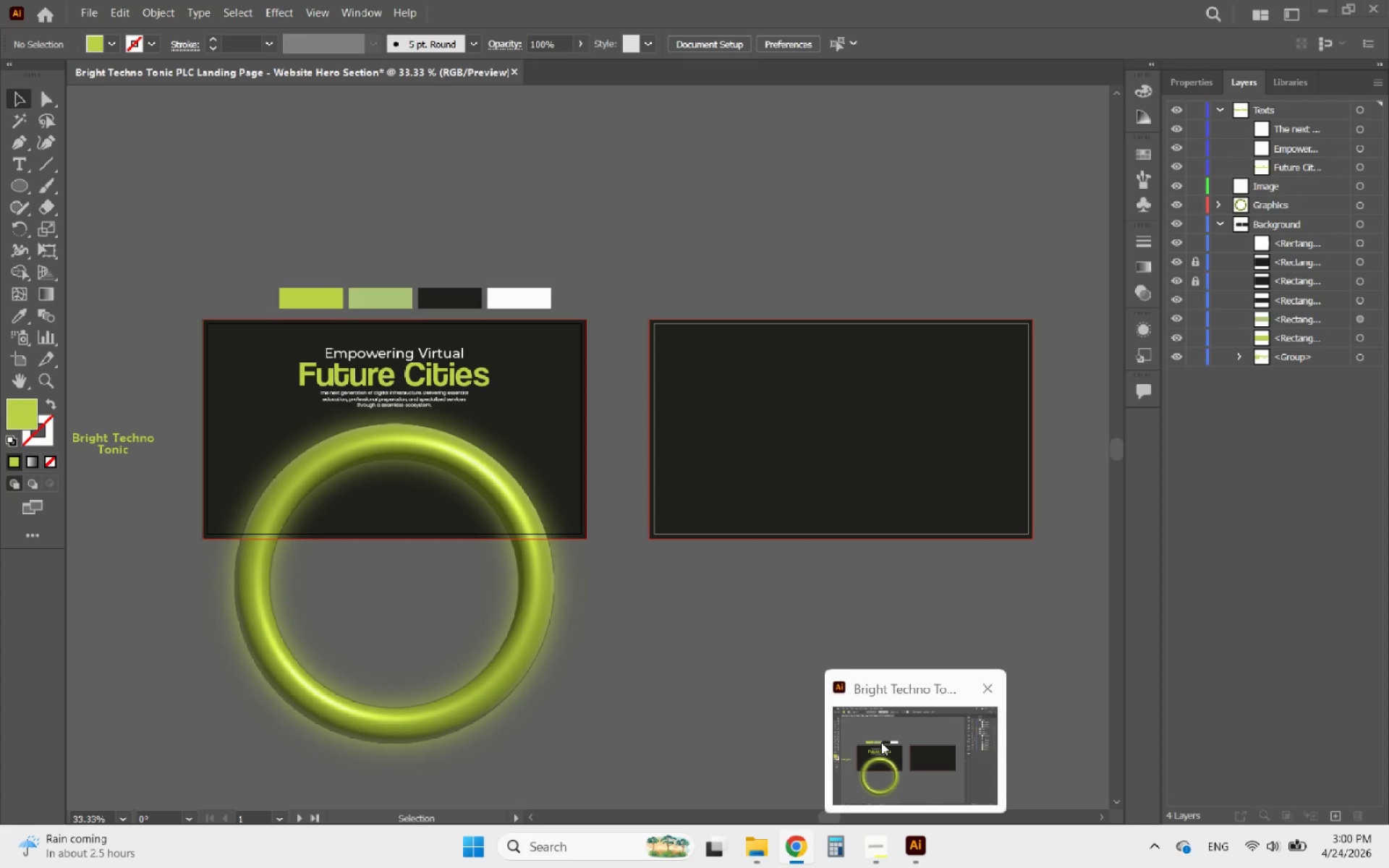 
wait(6.23)
 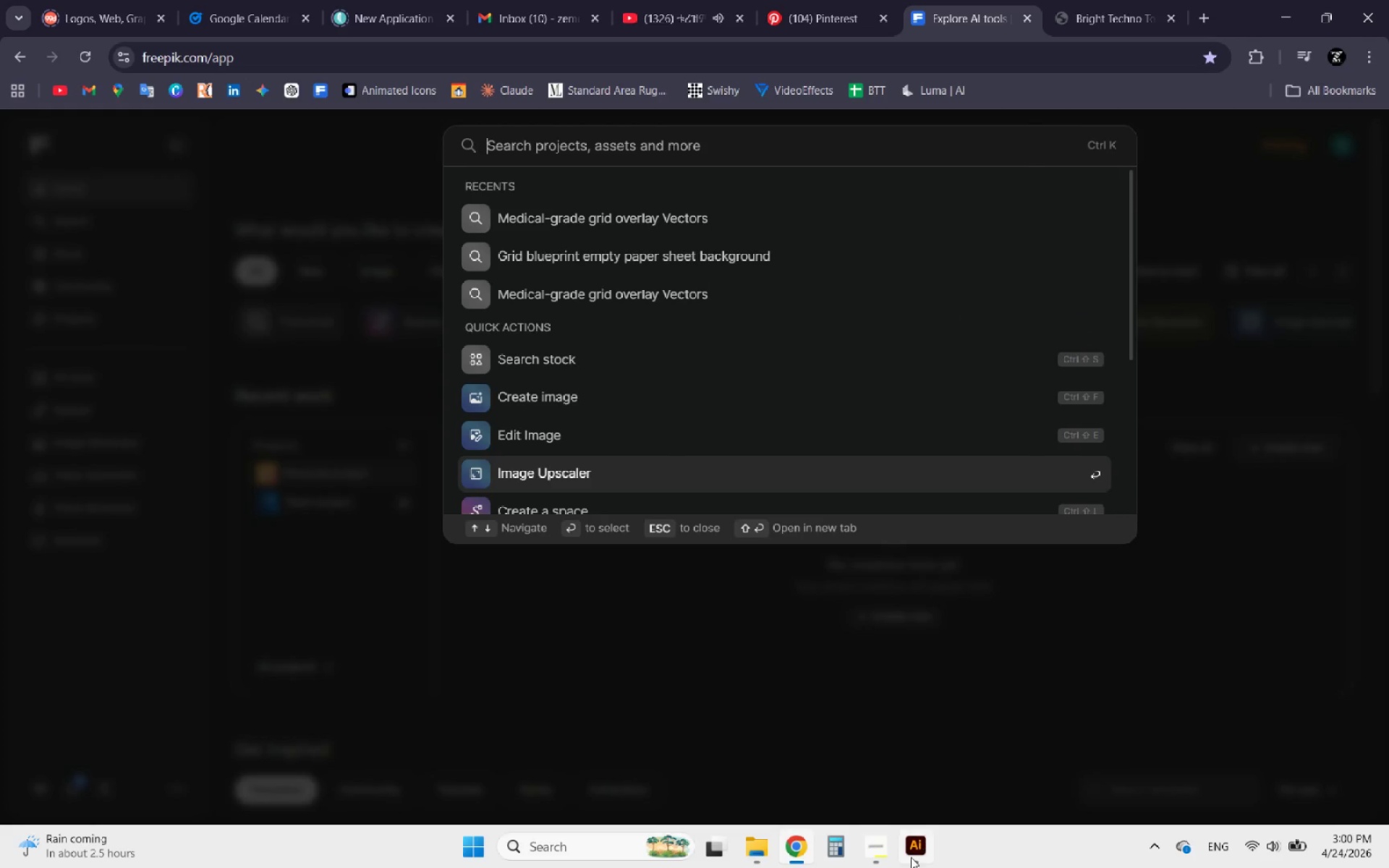 
mouse_move([866, 819])
 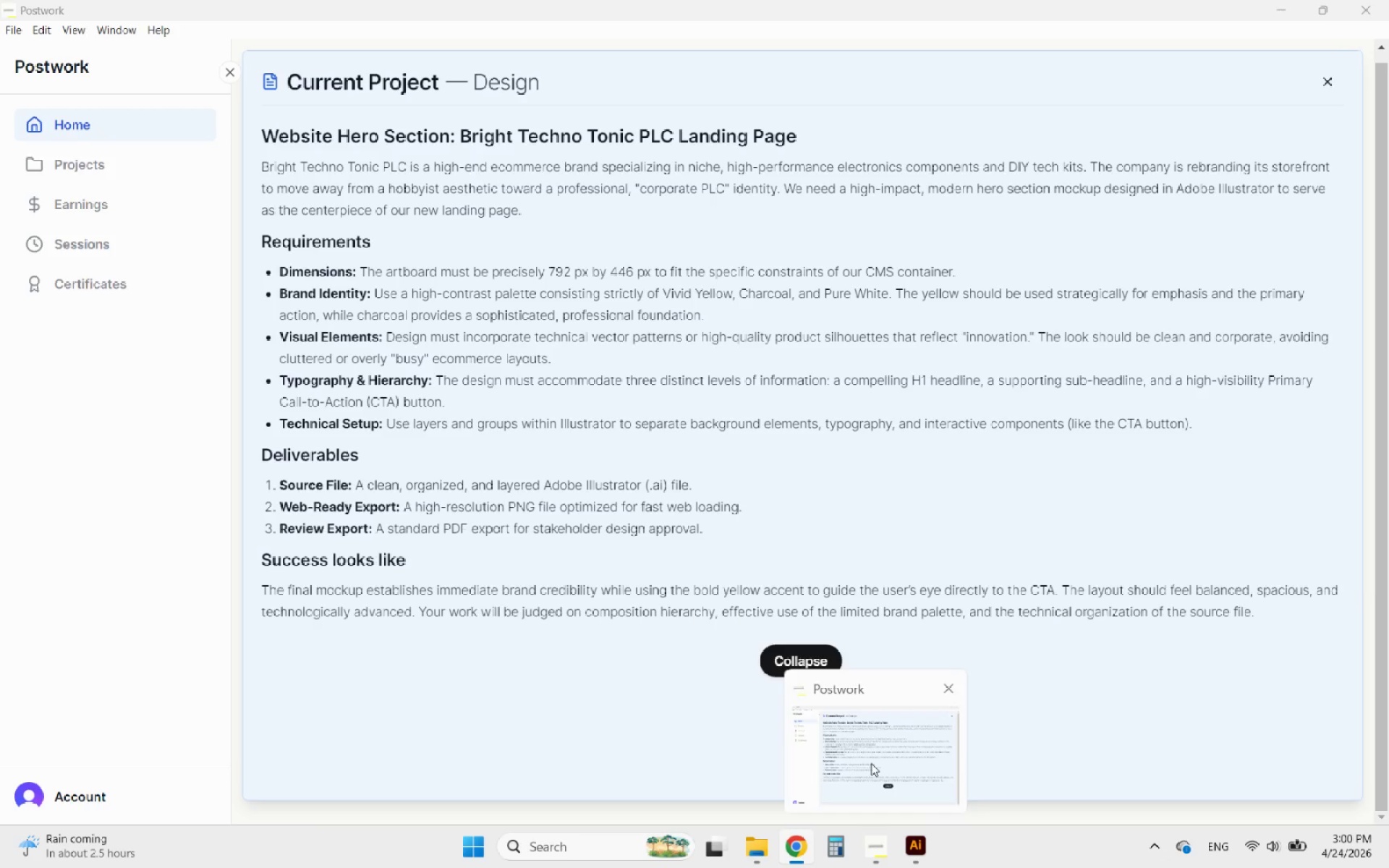 
wait(21.87)
 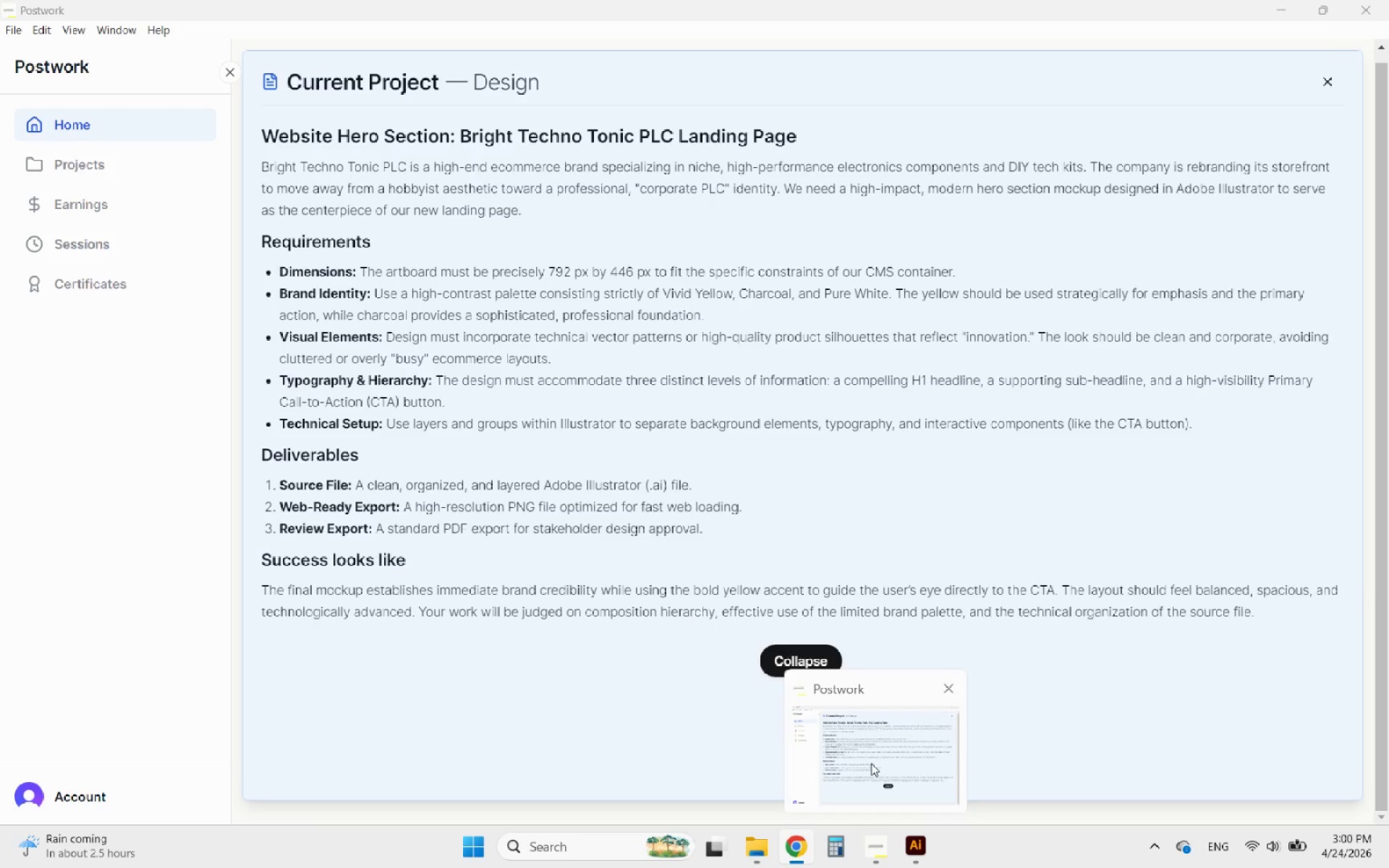 
left_click([876, 844])